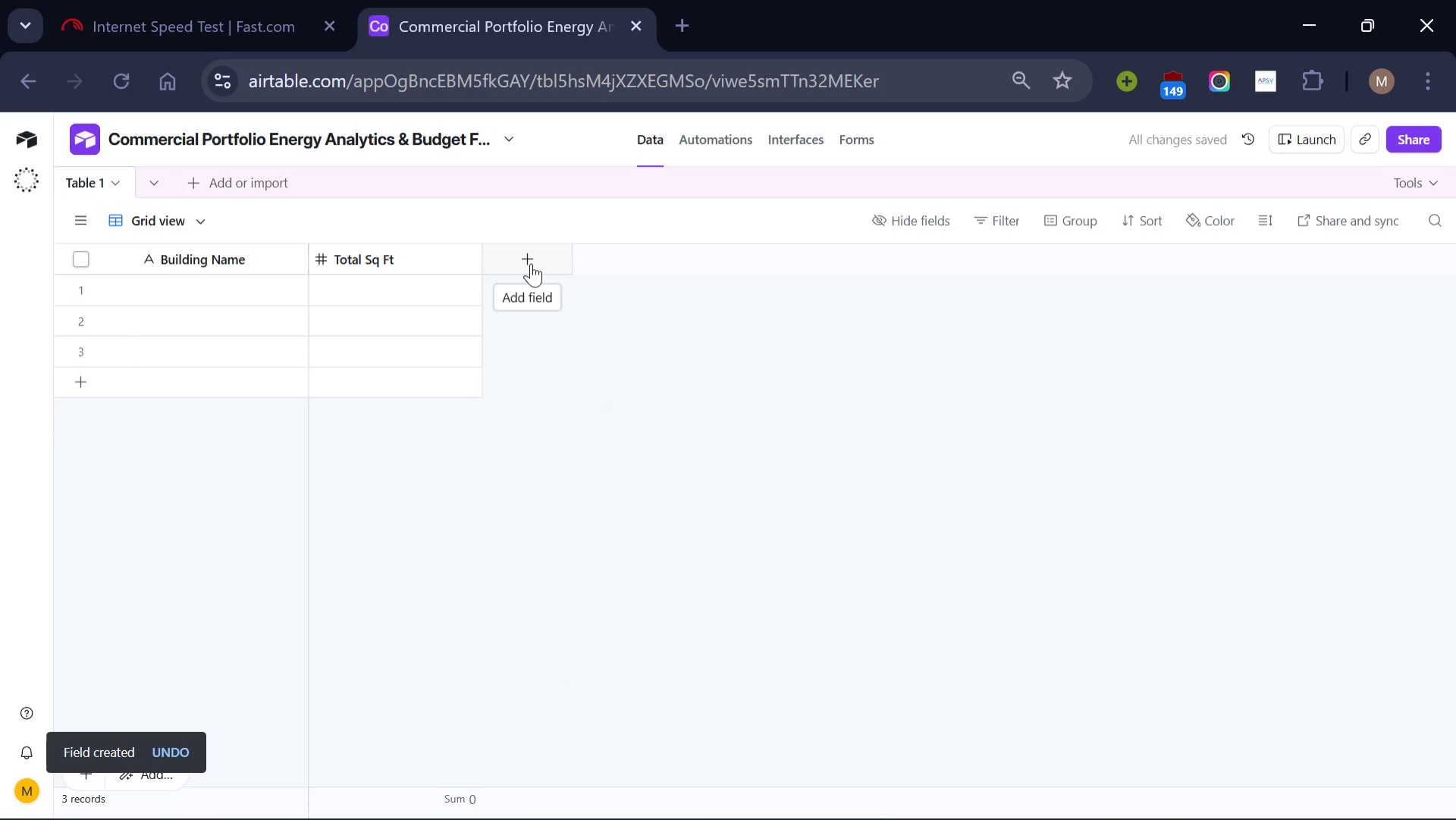 
wait(6.19)
 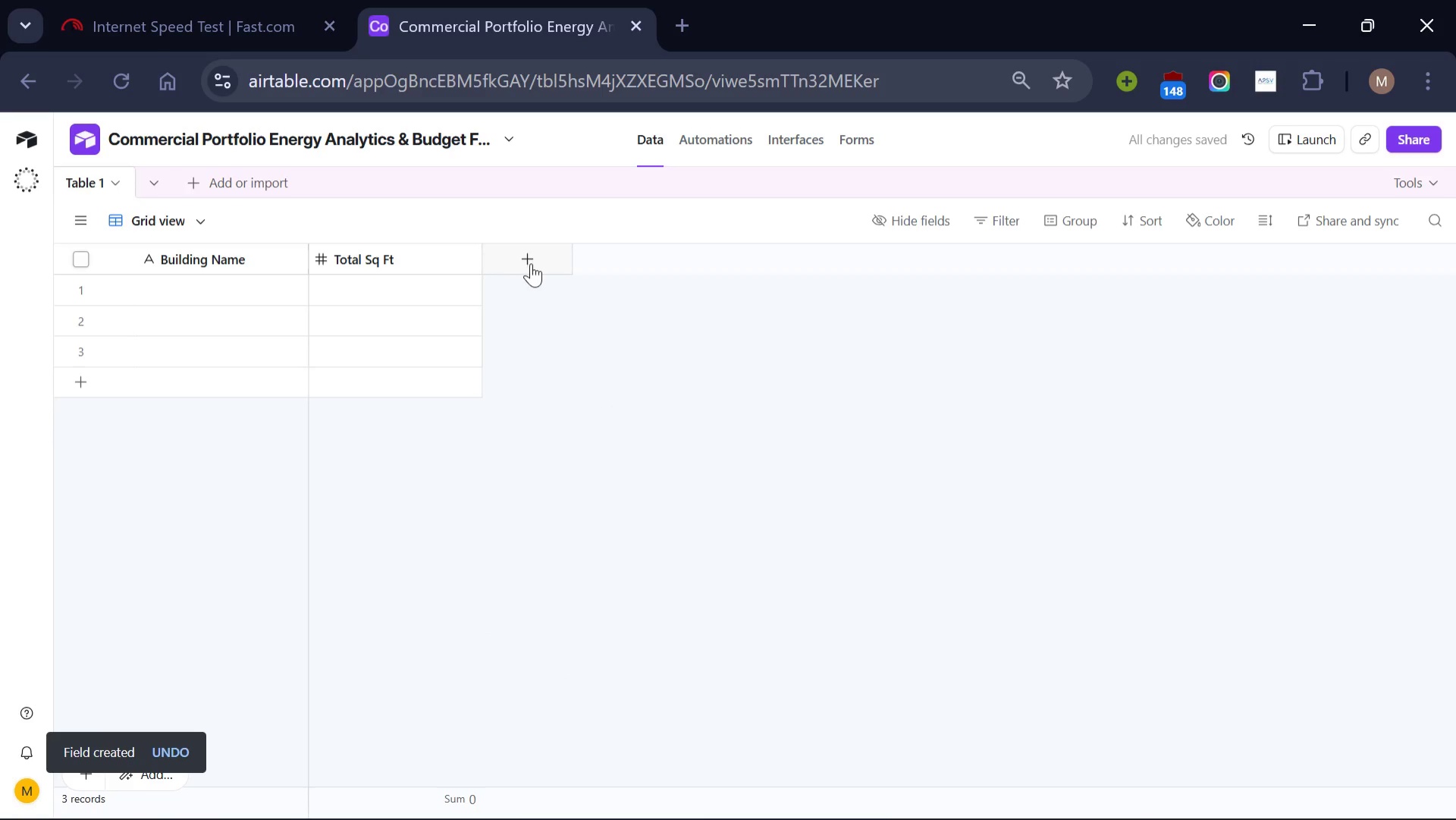 
left_click([531, 263])
 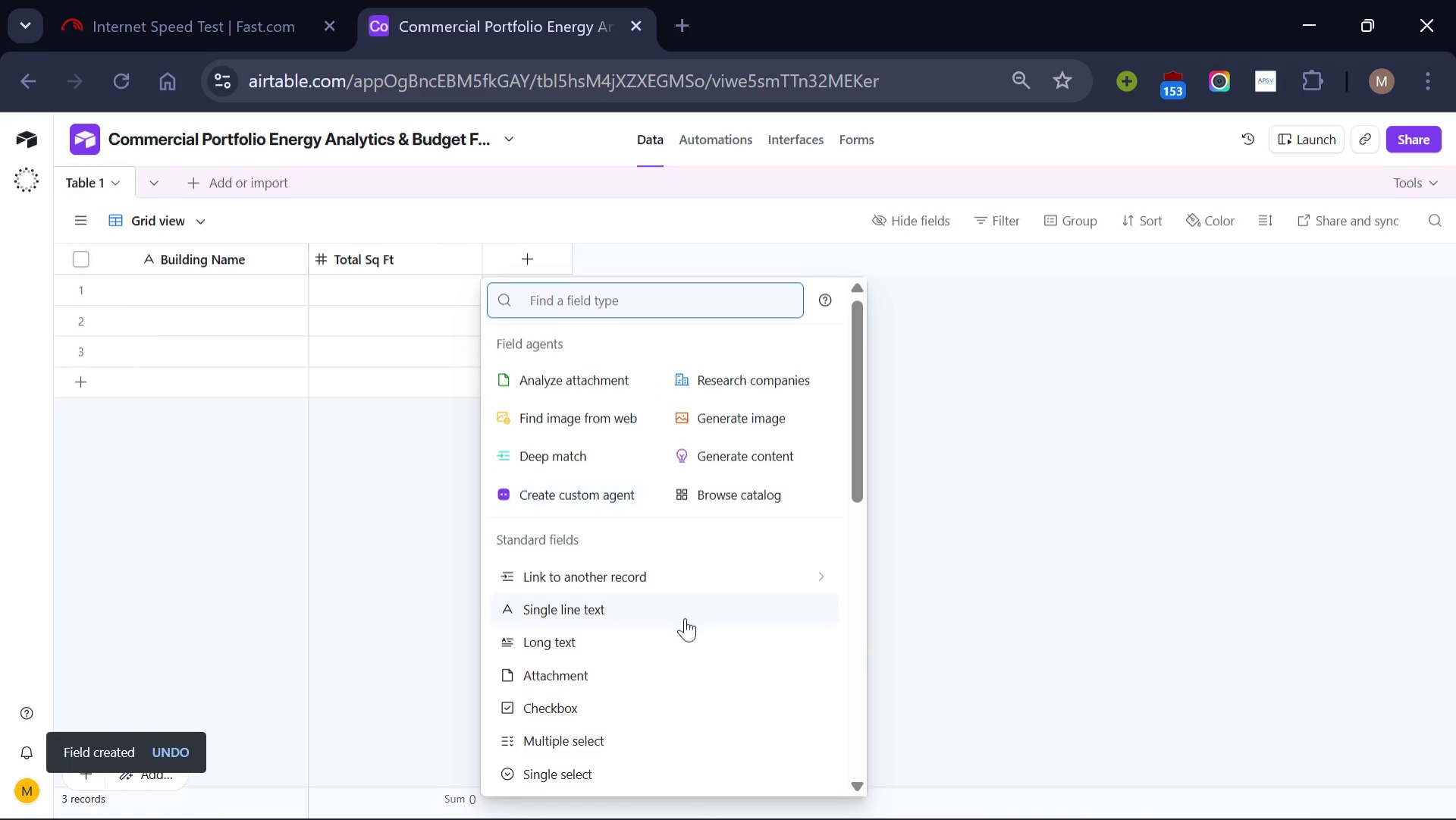 
scroll: coordinate [689, 712], scroll_direction: down, amount: 1.0
 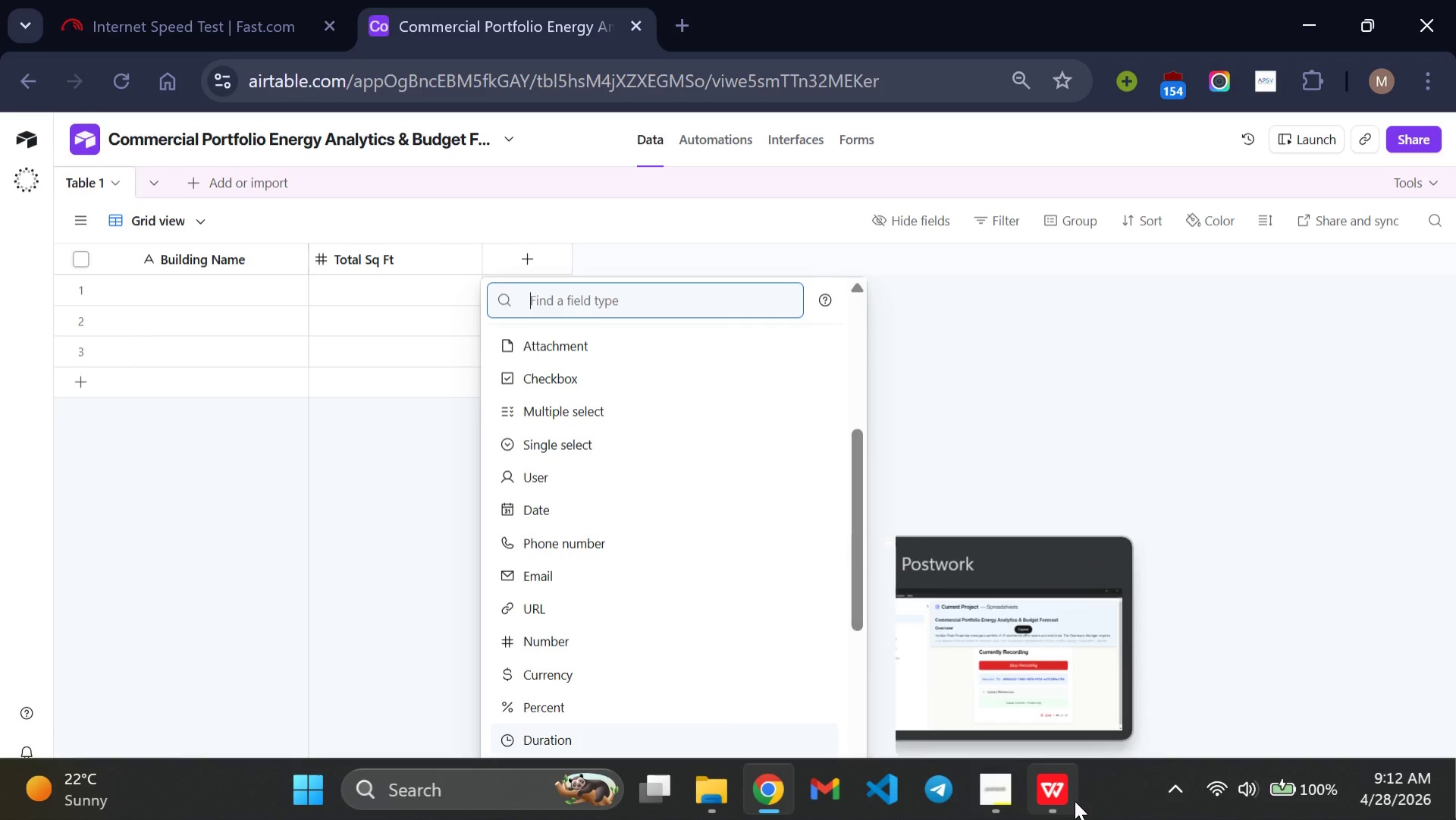 
left_click([1075, 800])
 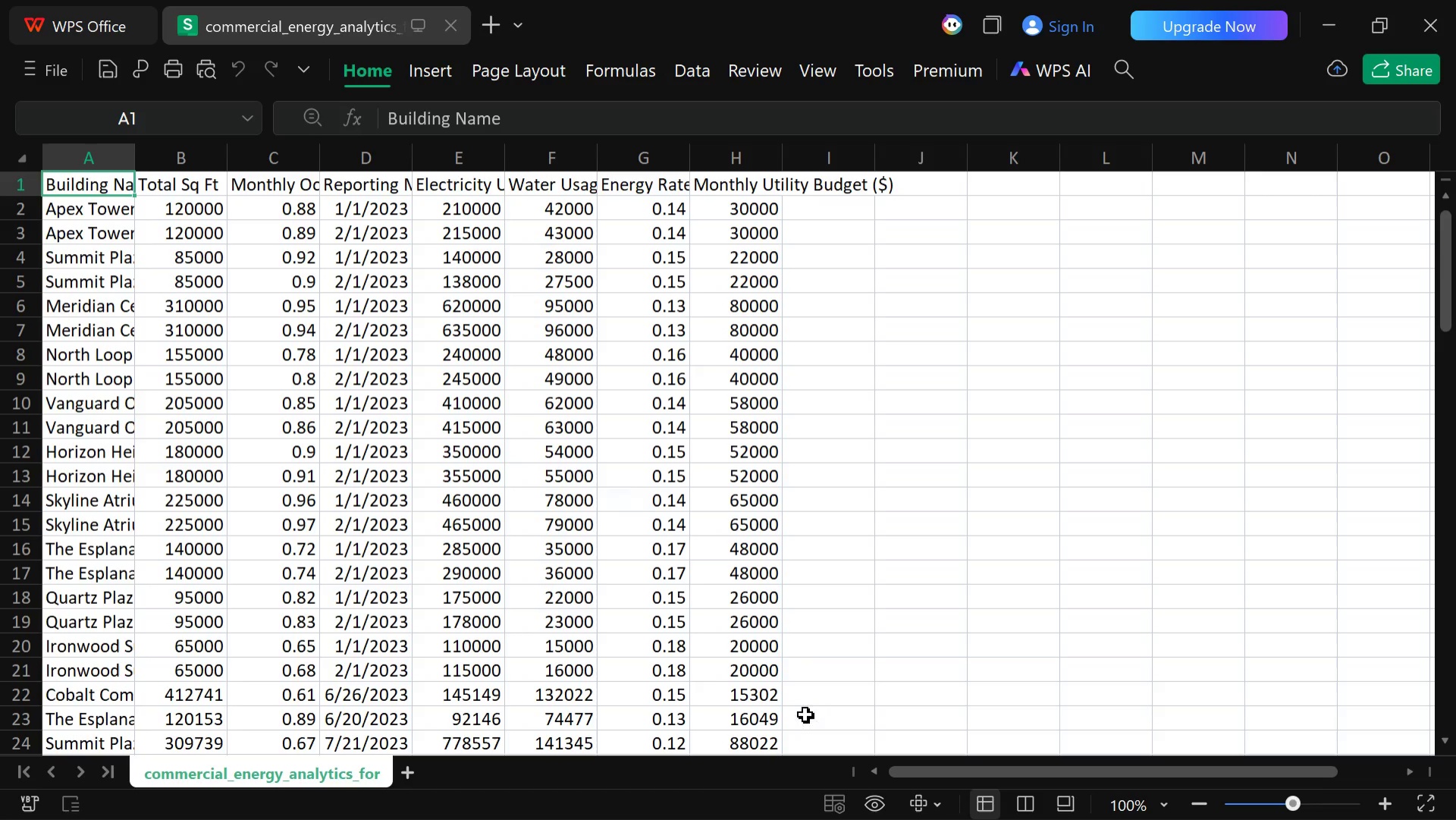 
wait(31.16)
 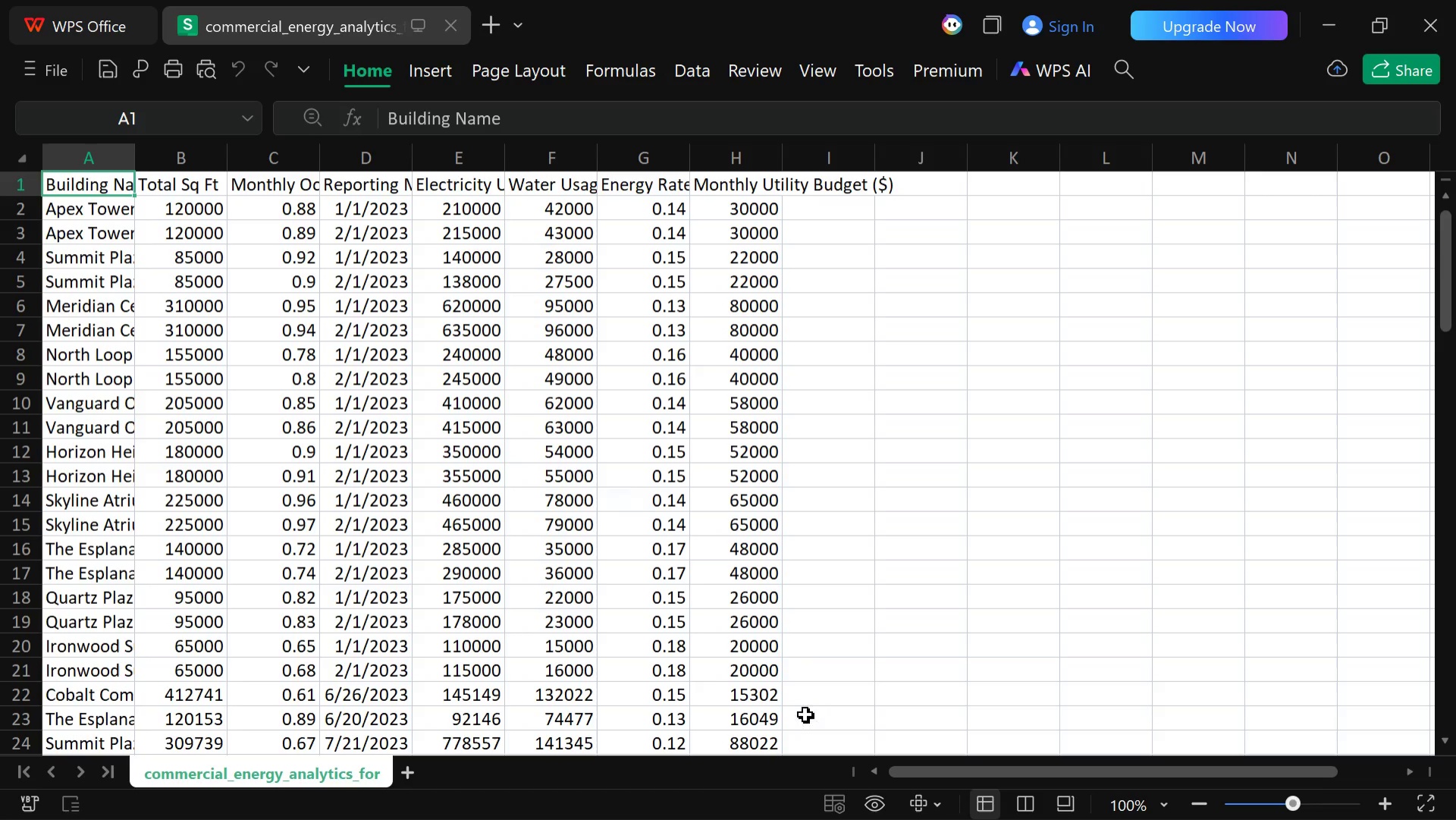 
left_click([776, 799])
 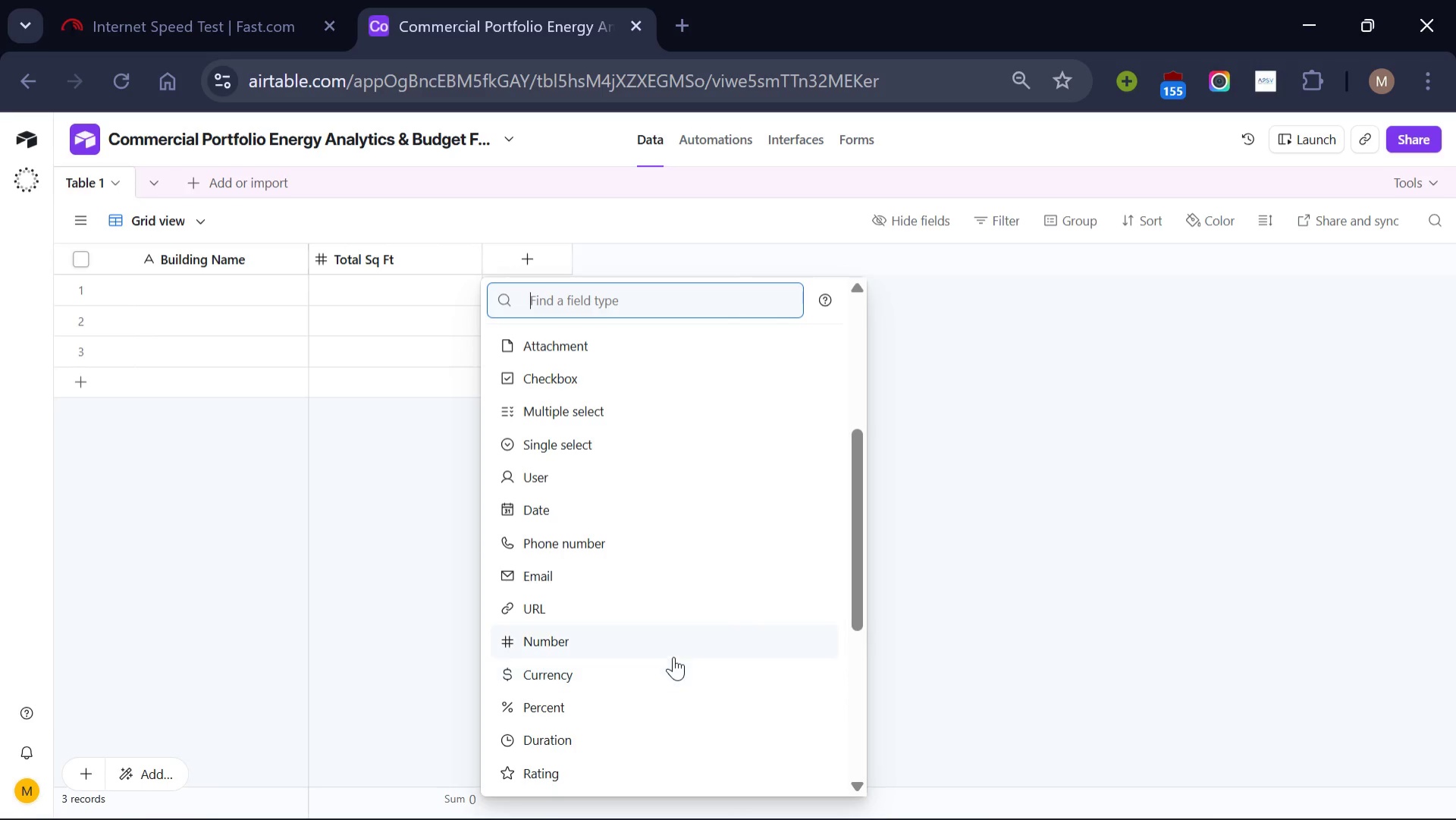 
left_click([668, 645])
 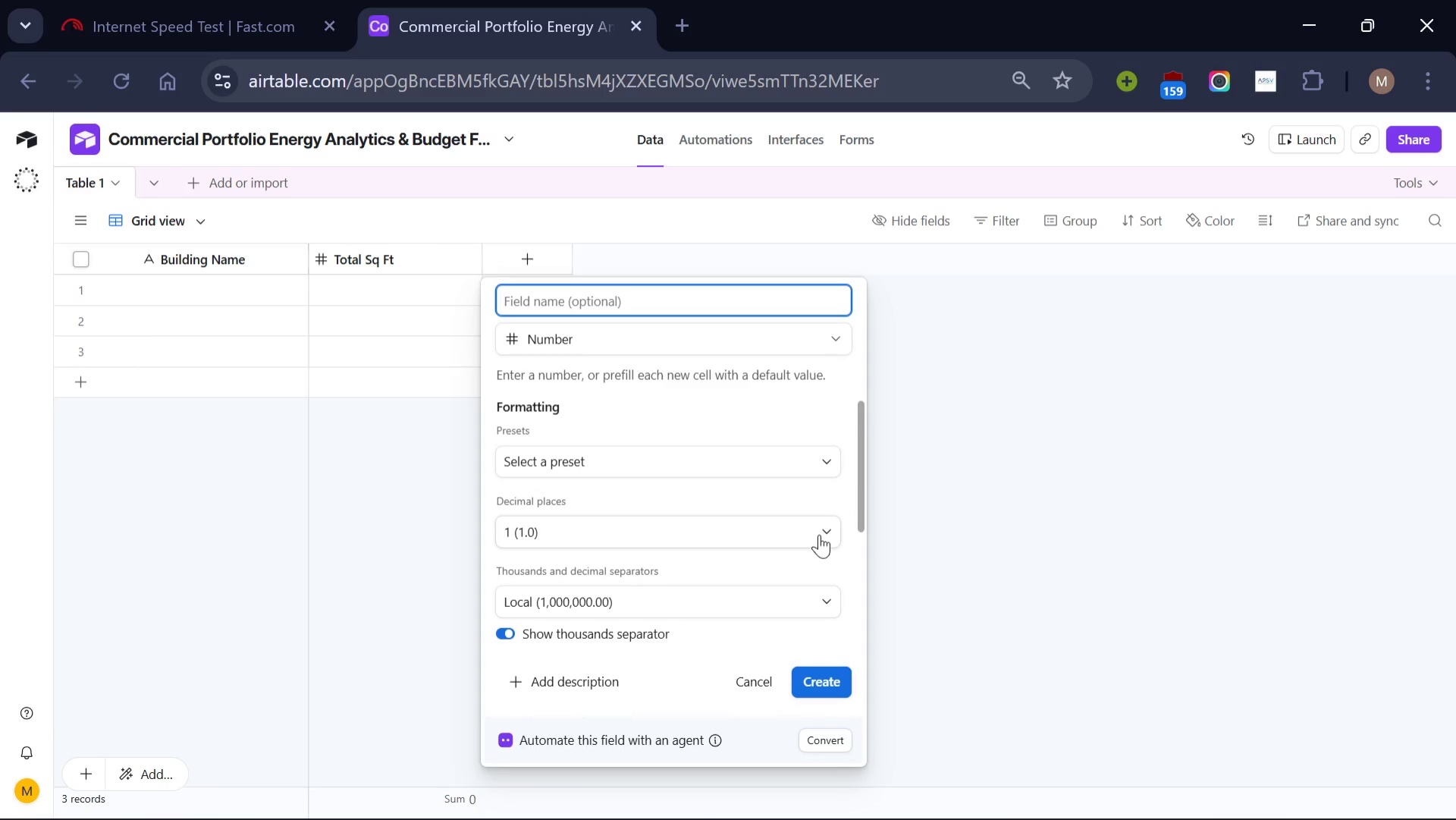 
left_click([823, 535])
 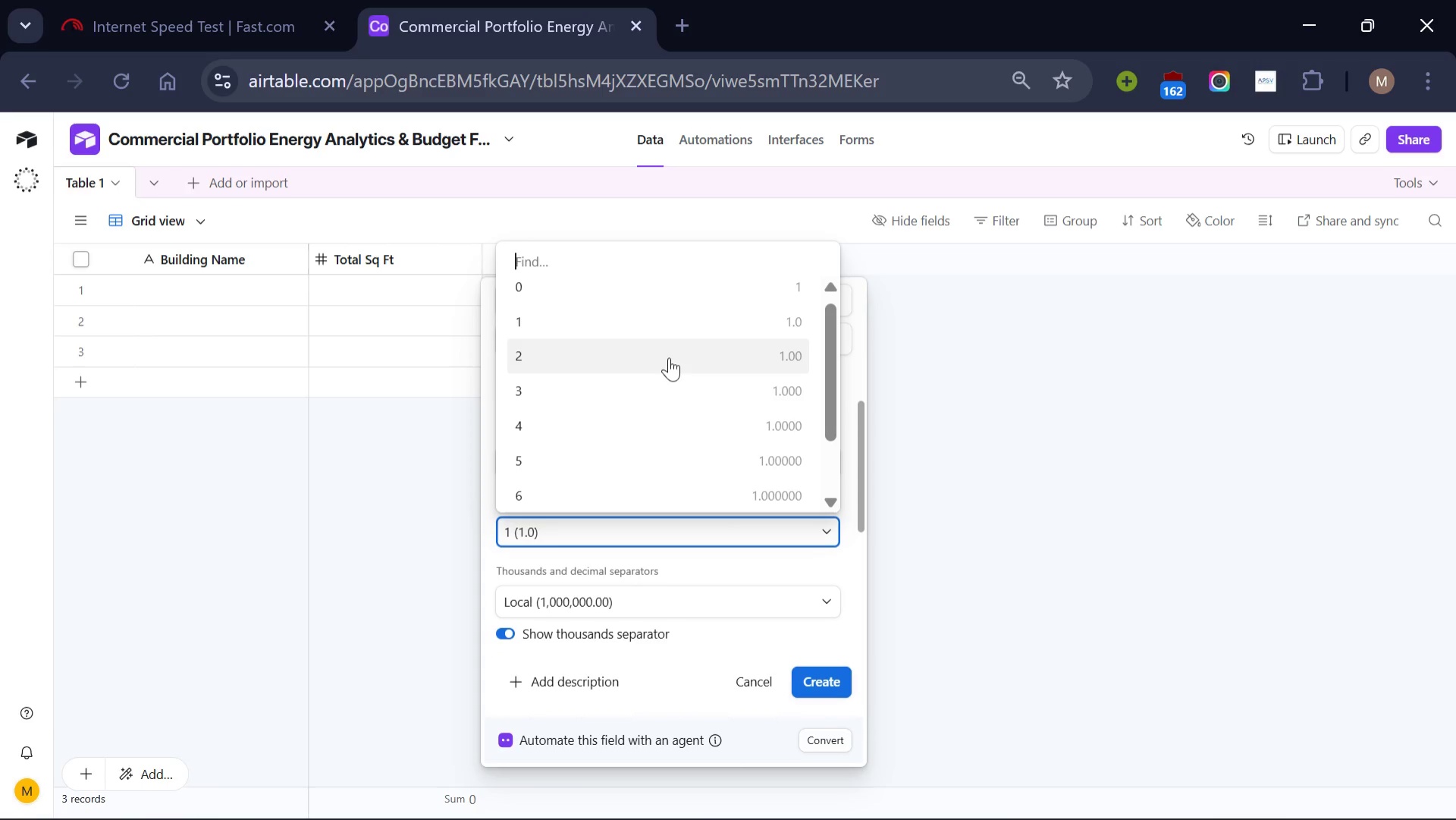 
left_click([669, 357])
 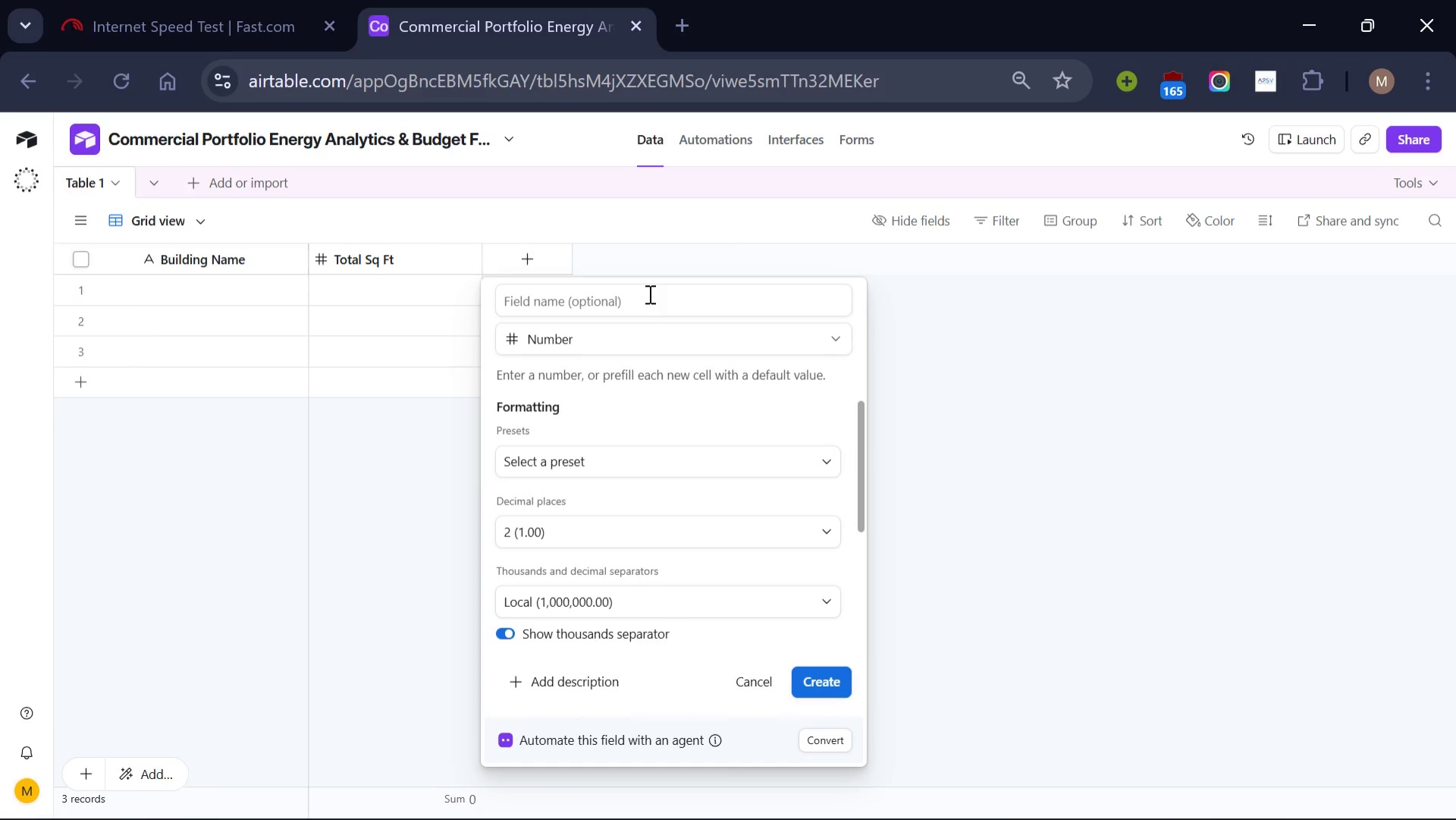 
left_click([648, 294])
 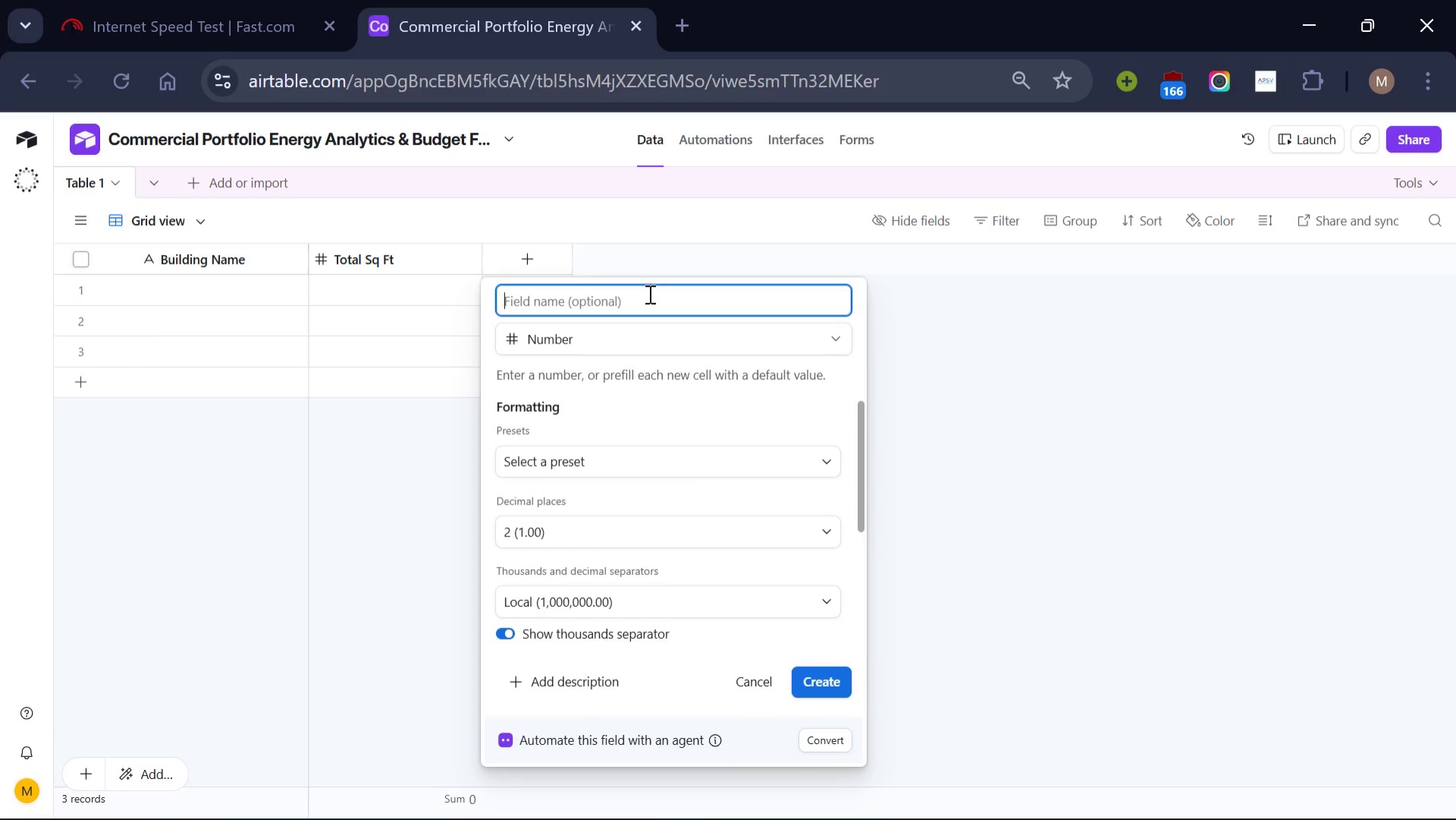 
type(Monthly OC)
key(Backspace)
type(ccupancy %)
 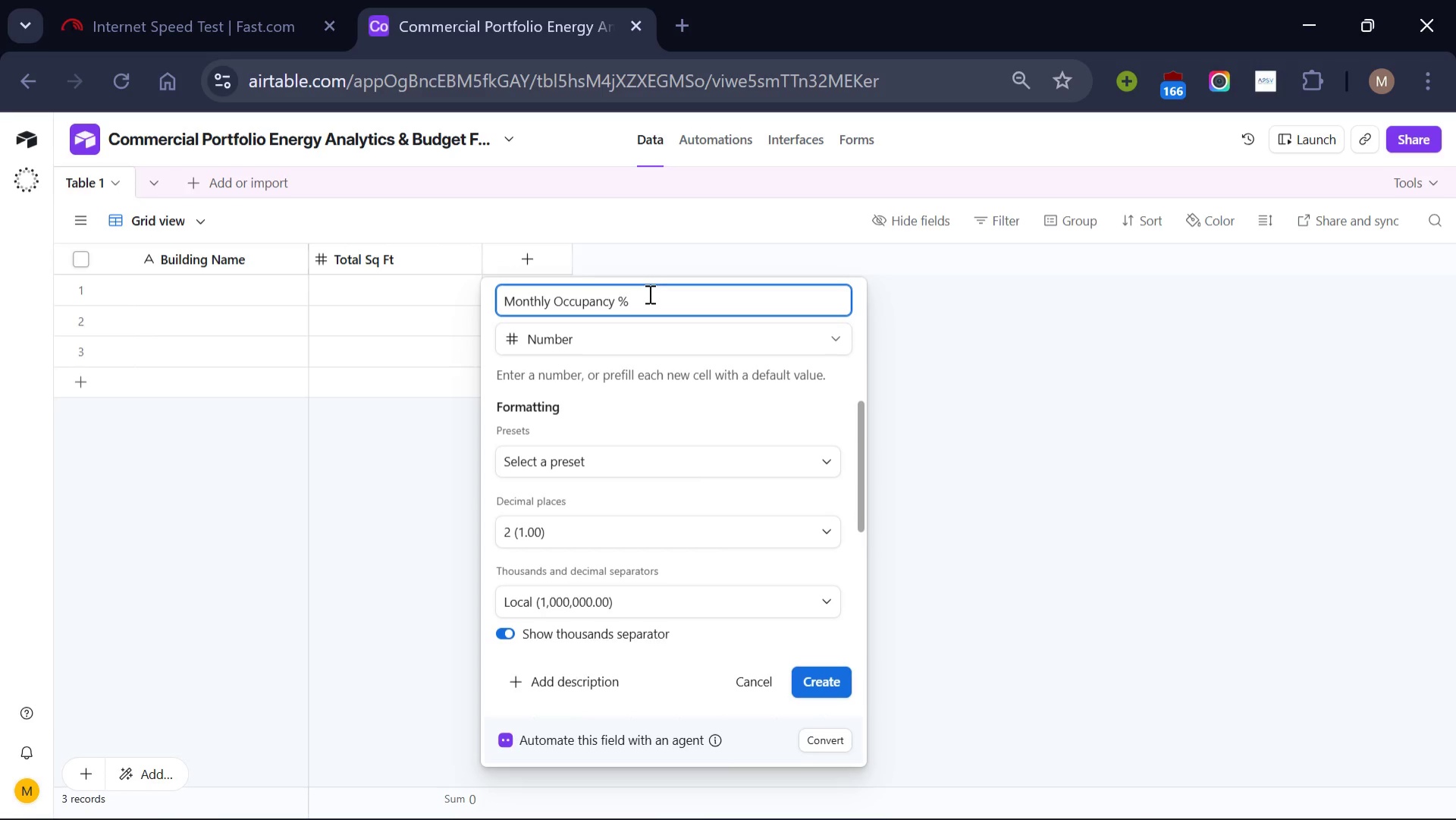 
wait(5.22)
 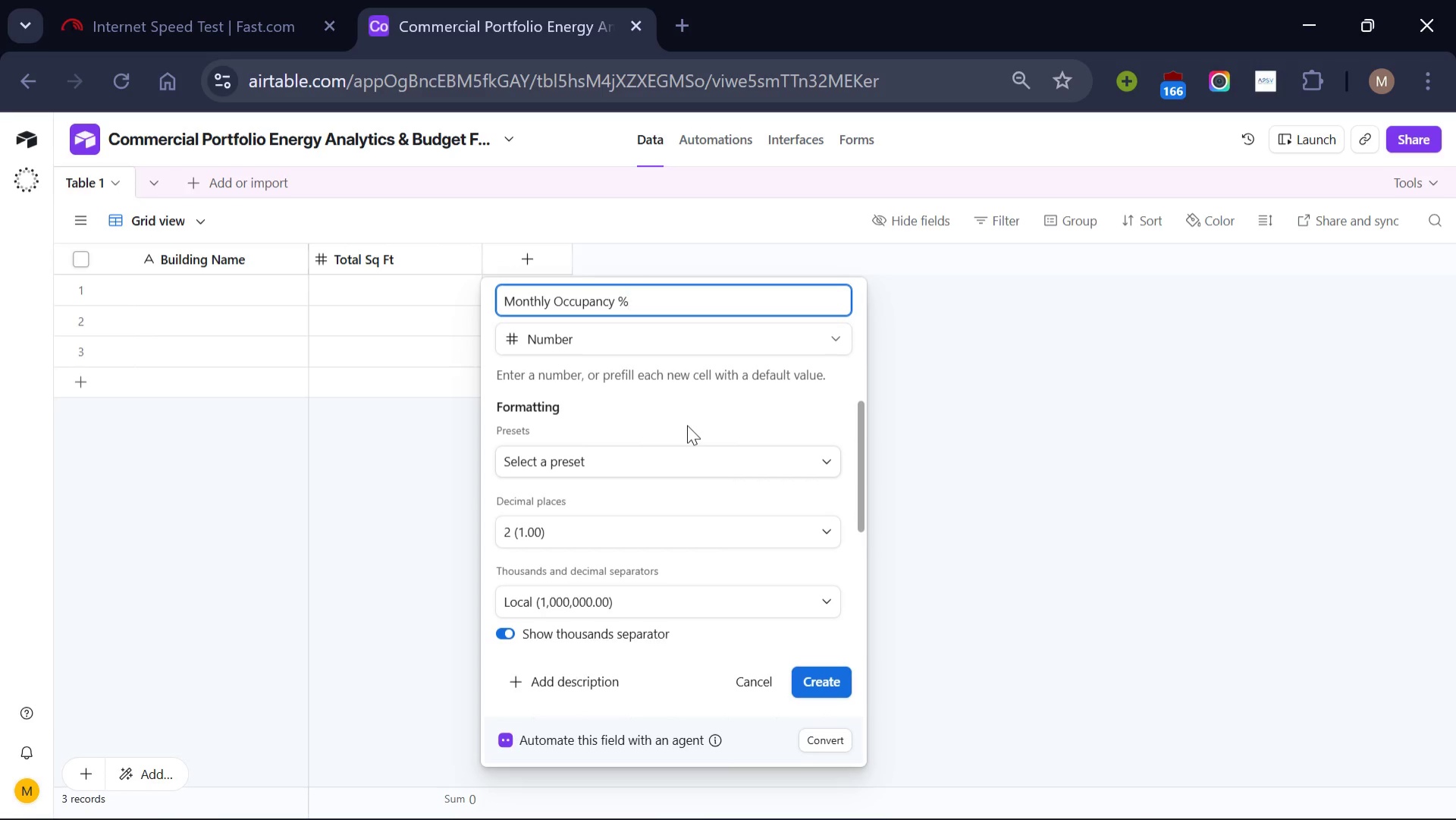 
left_click([1067, 790])
 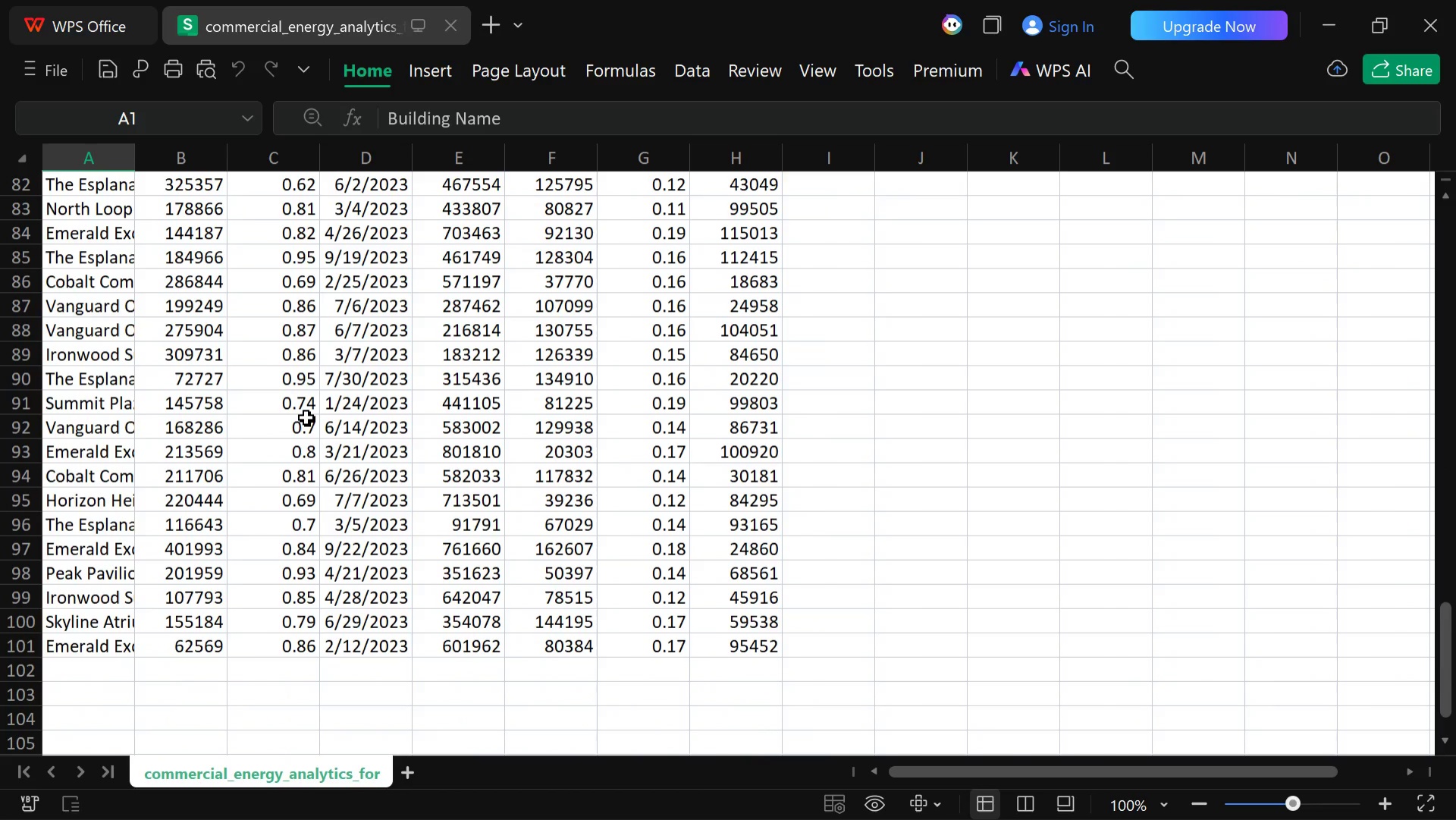 
wait(15.36)
 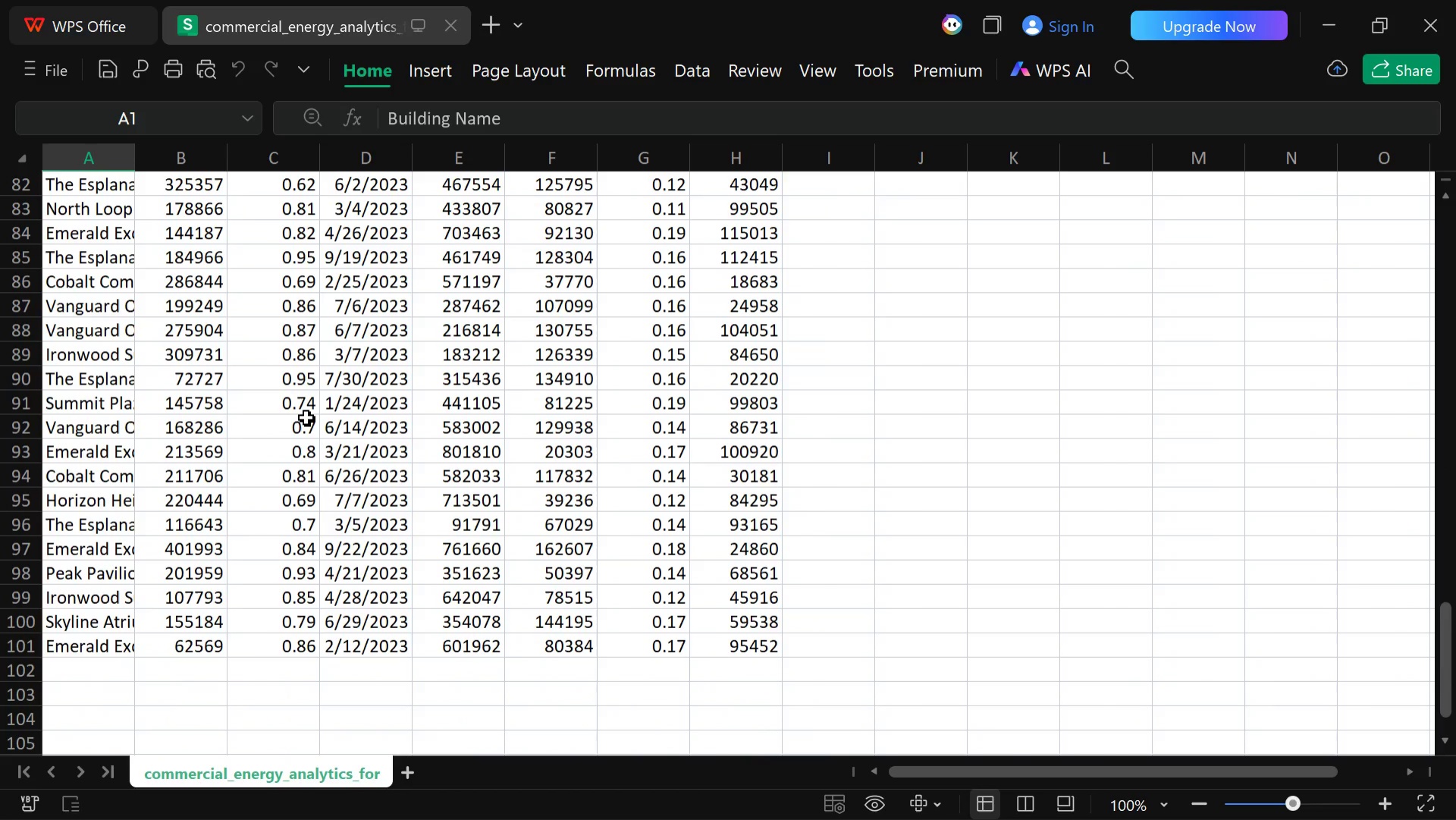 
left_click([777, 790])
 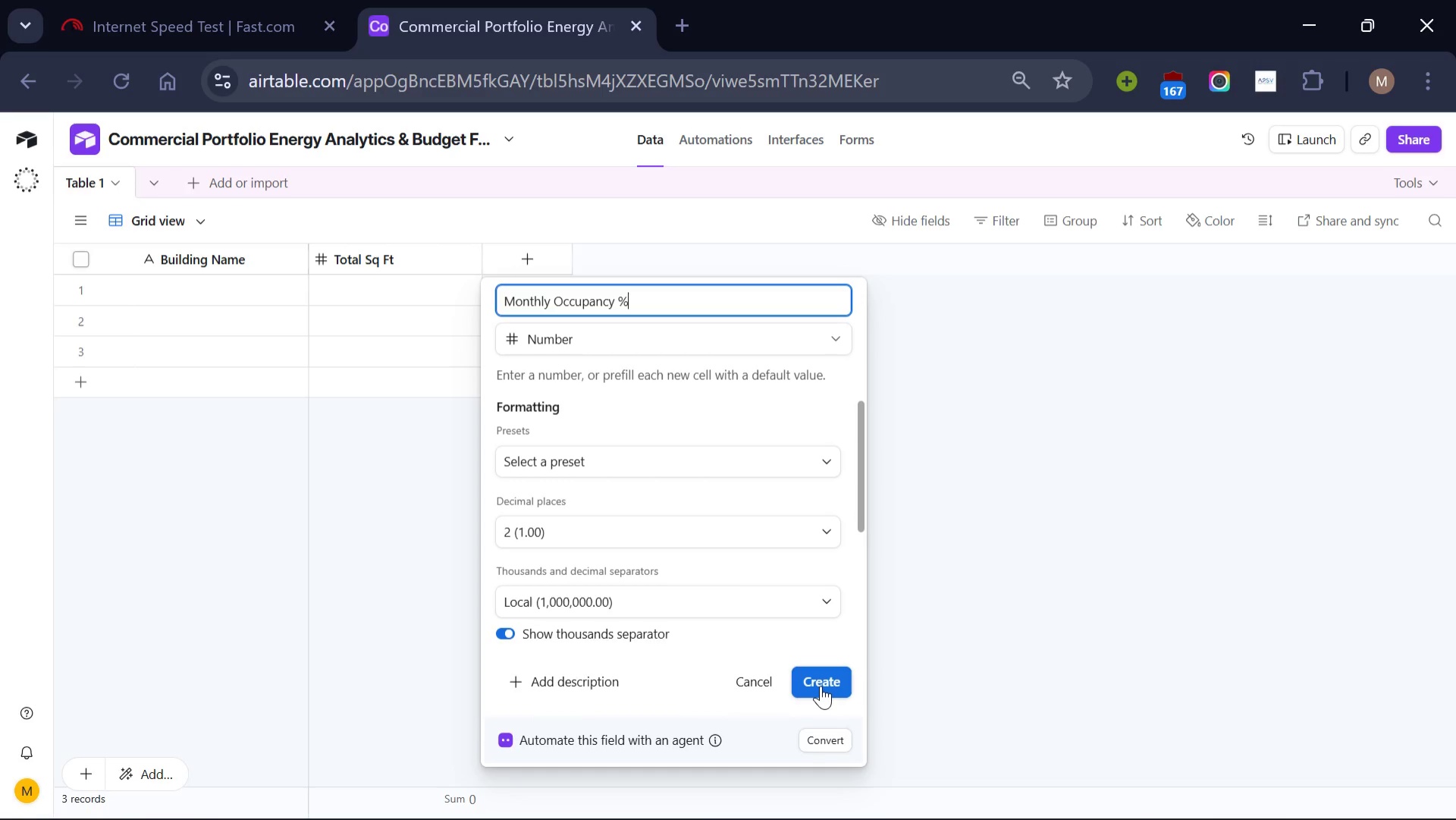 
left_click([821, 685])
 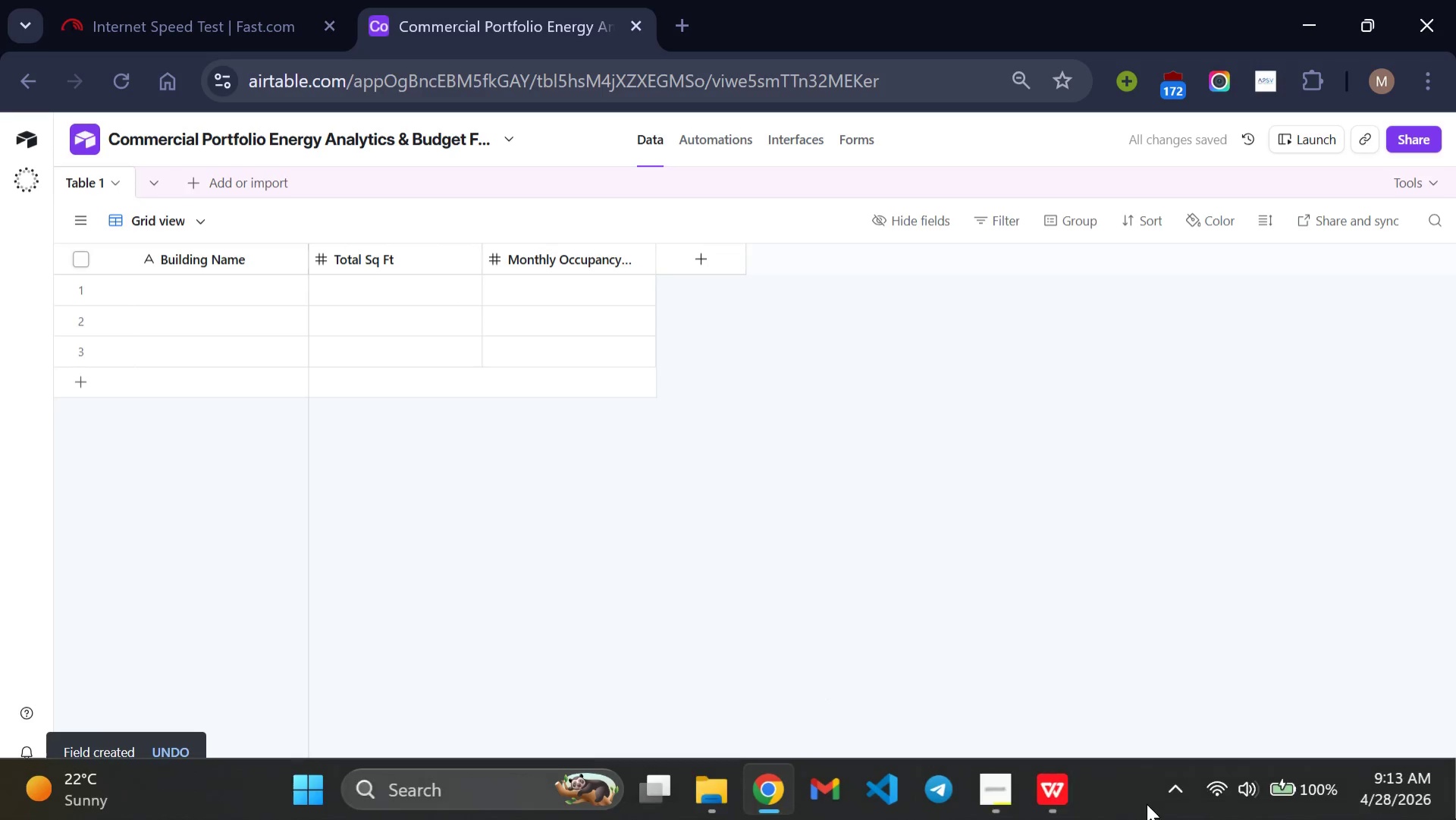 
wait(5.14)
 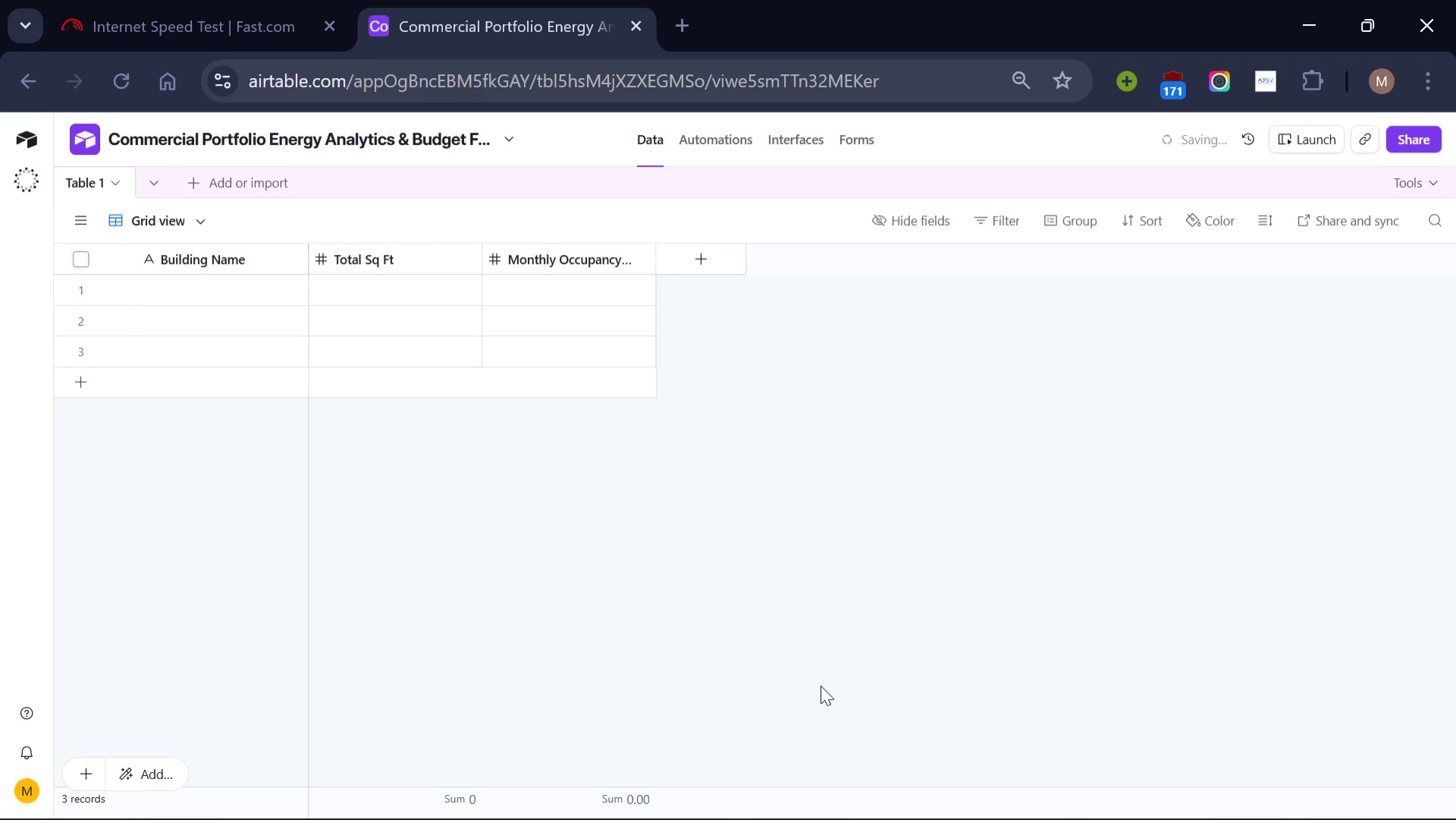 
left_click([1037, 789])
 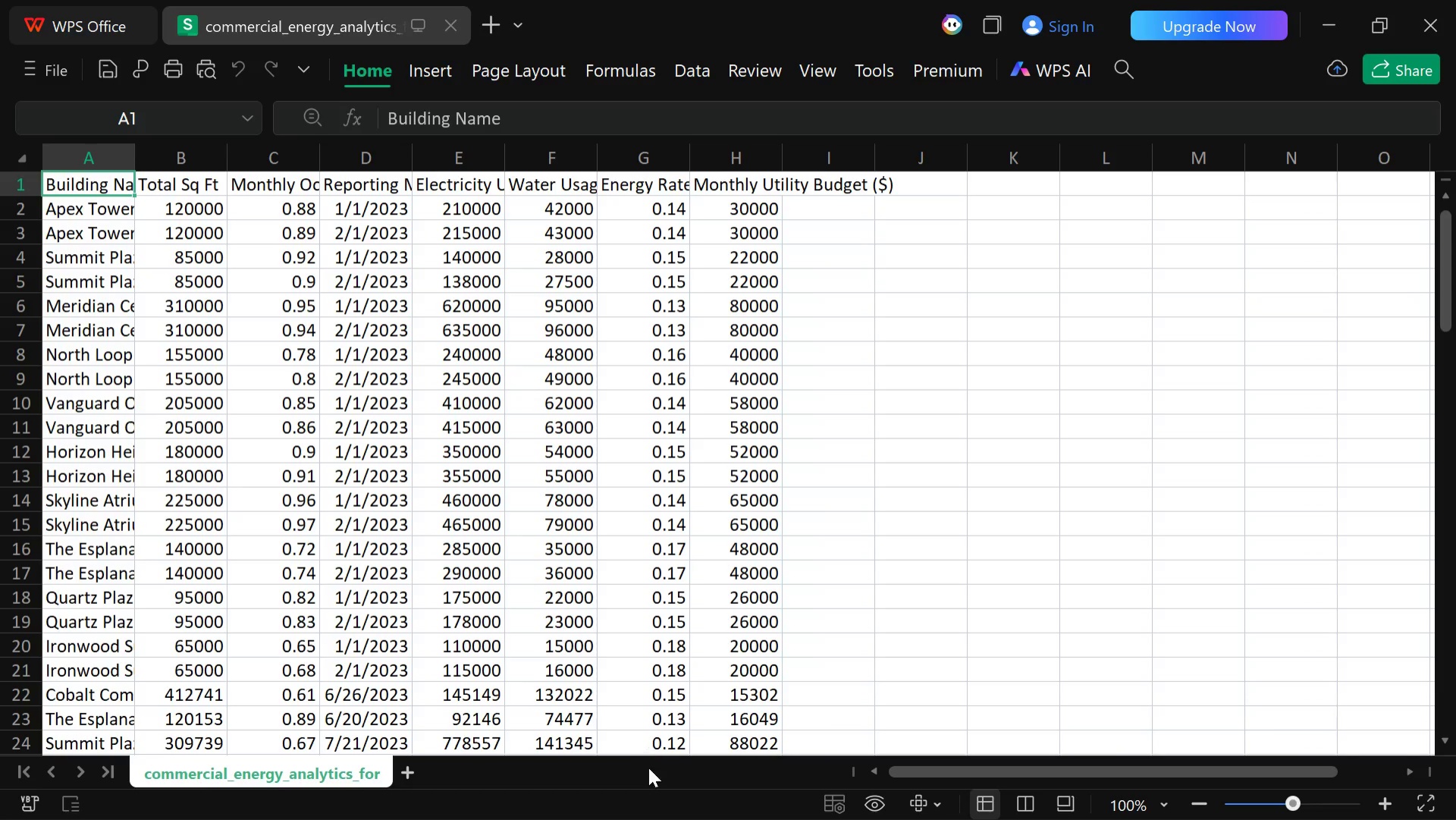 
wait(7.36)
 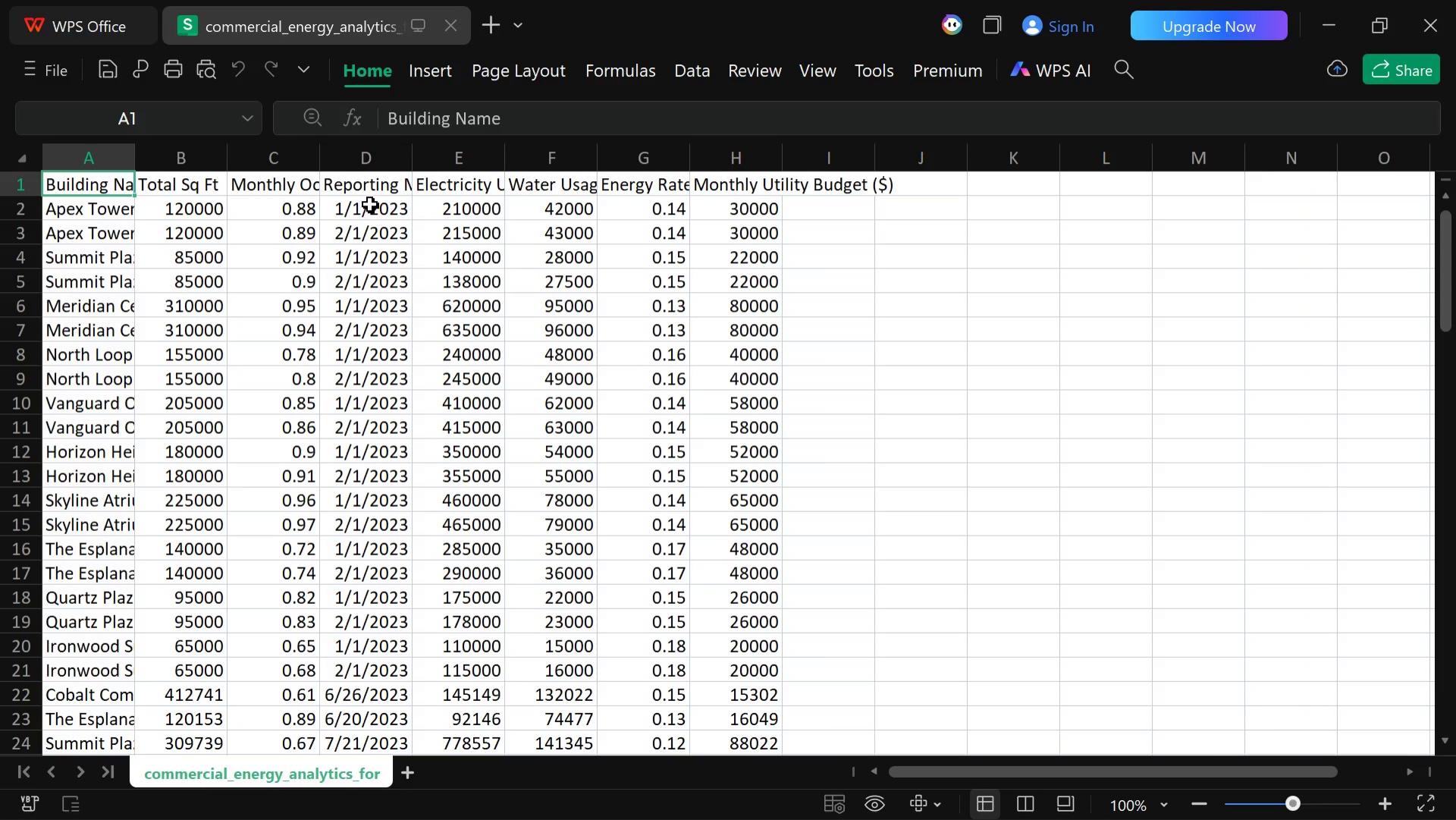 
left_click([768, 796])
 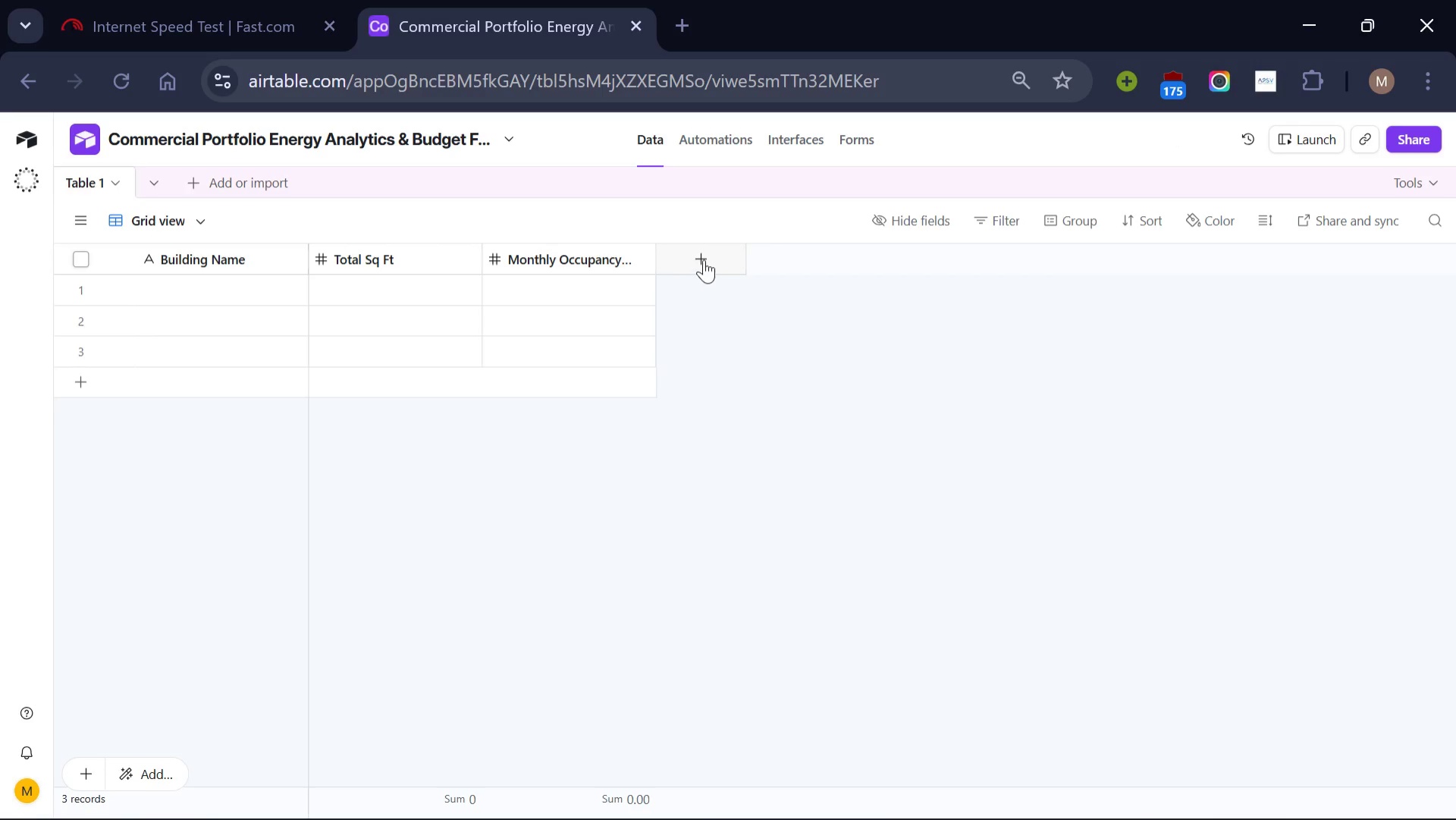 
left_click([704, 259])
 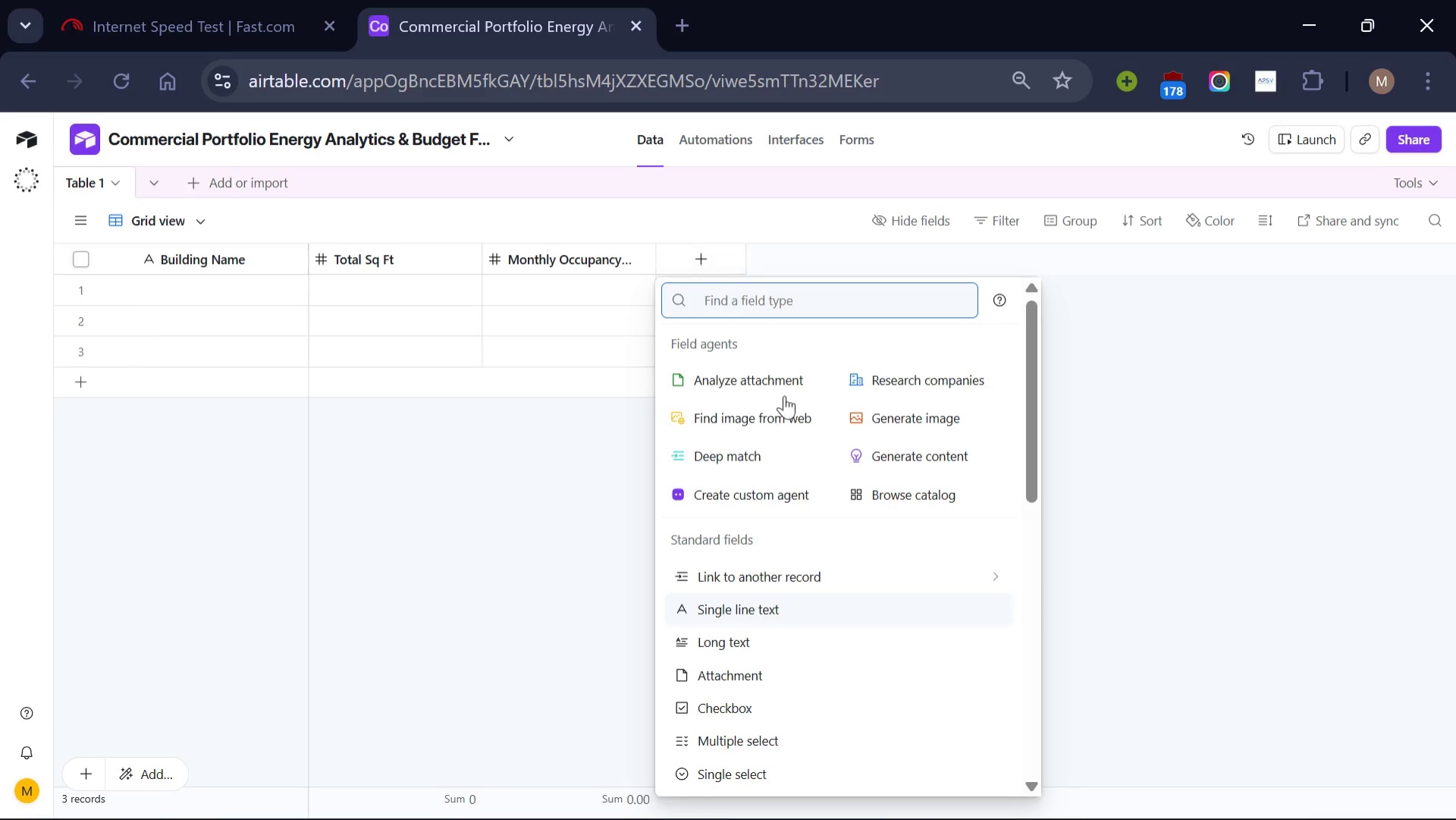 
scroll: coordinate [852, 686], scroll_direction: down, amount: 1.0
 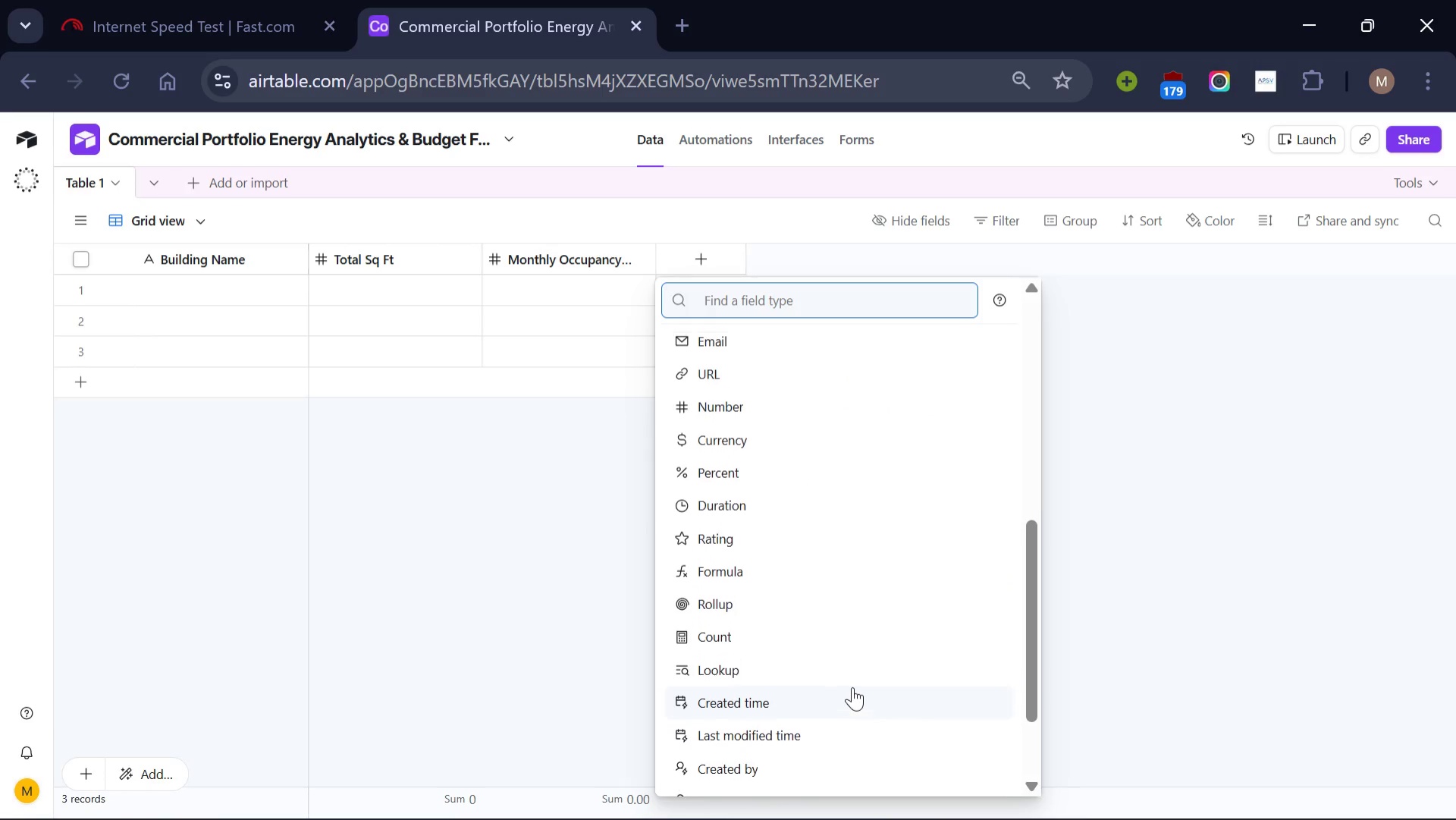 
scroll: coordinate [852, 686], scroll_direction: none, amount: 0.0
 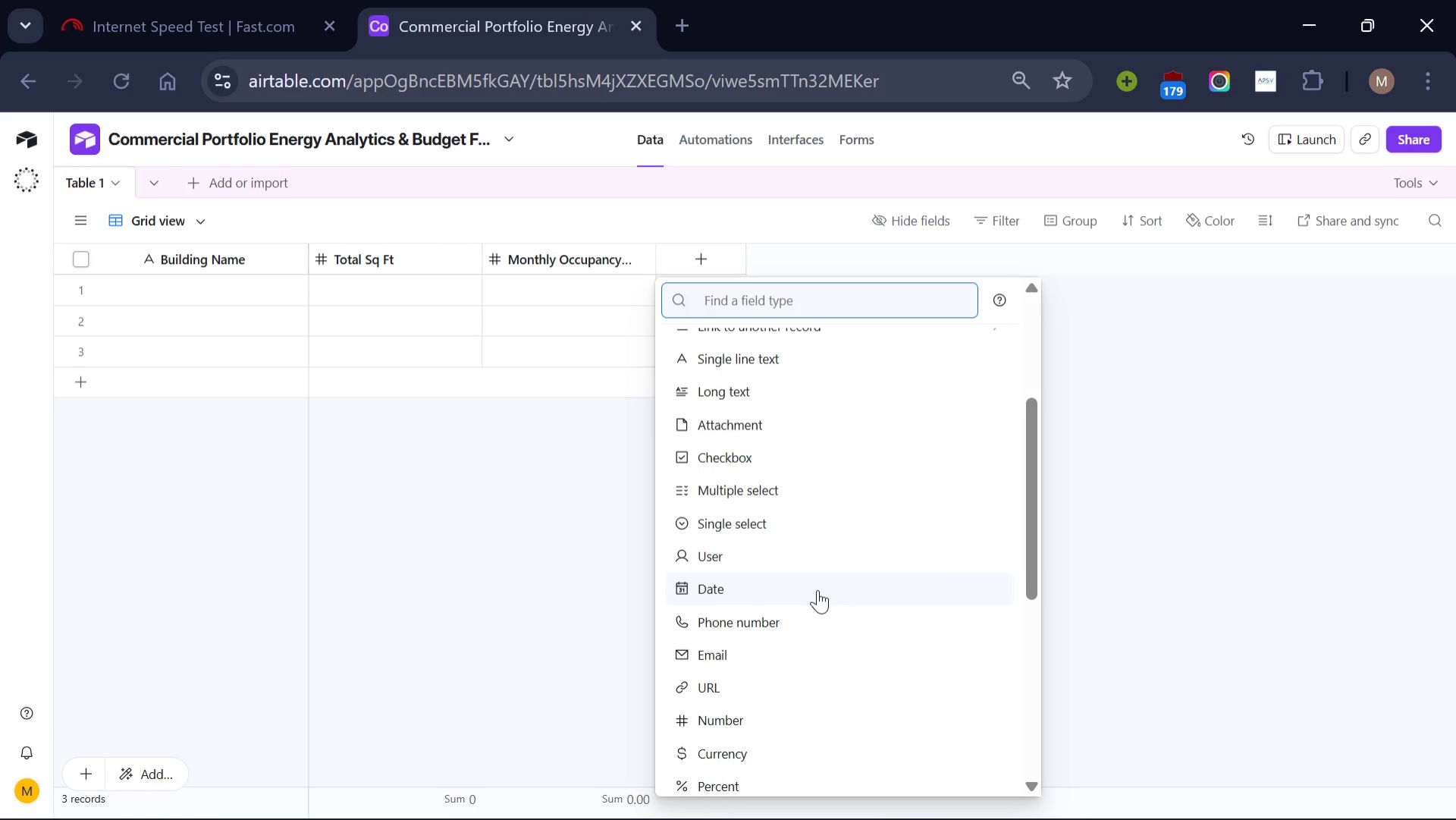 
left_click([817, 589])
 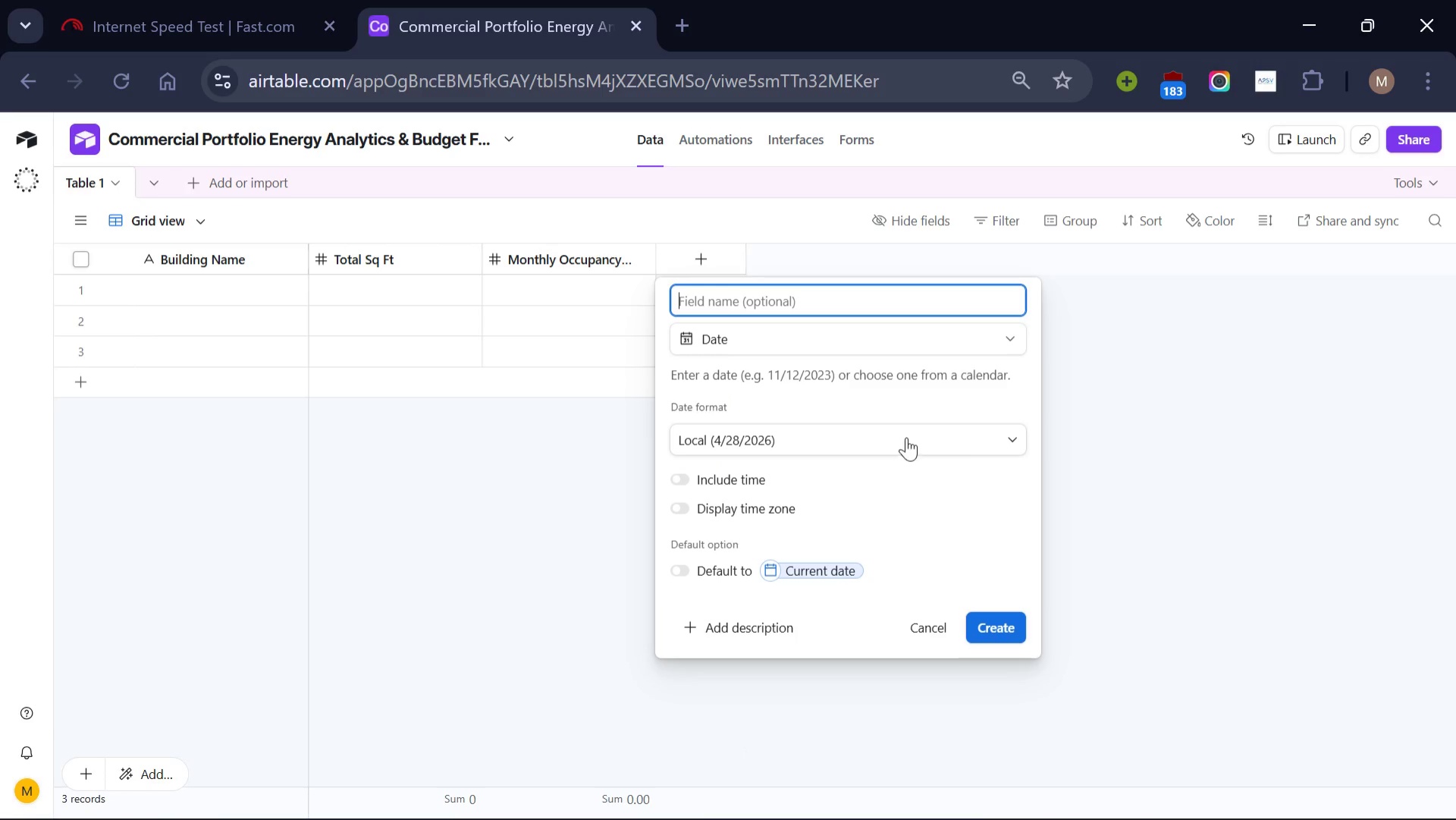 
left_click([907, 437])
 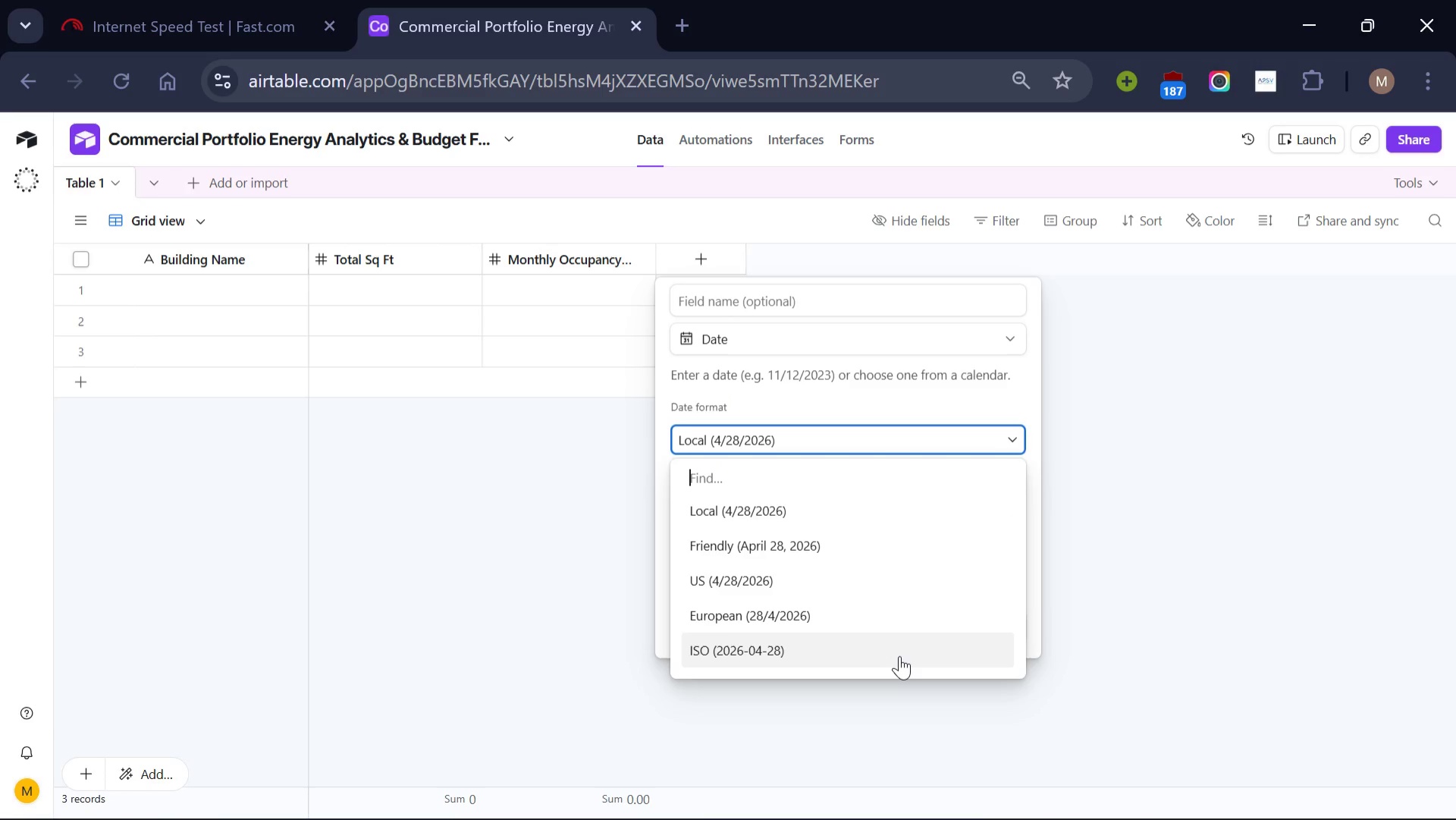 
left_click([899, 655])
 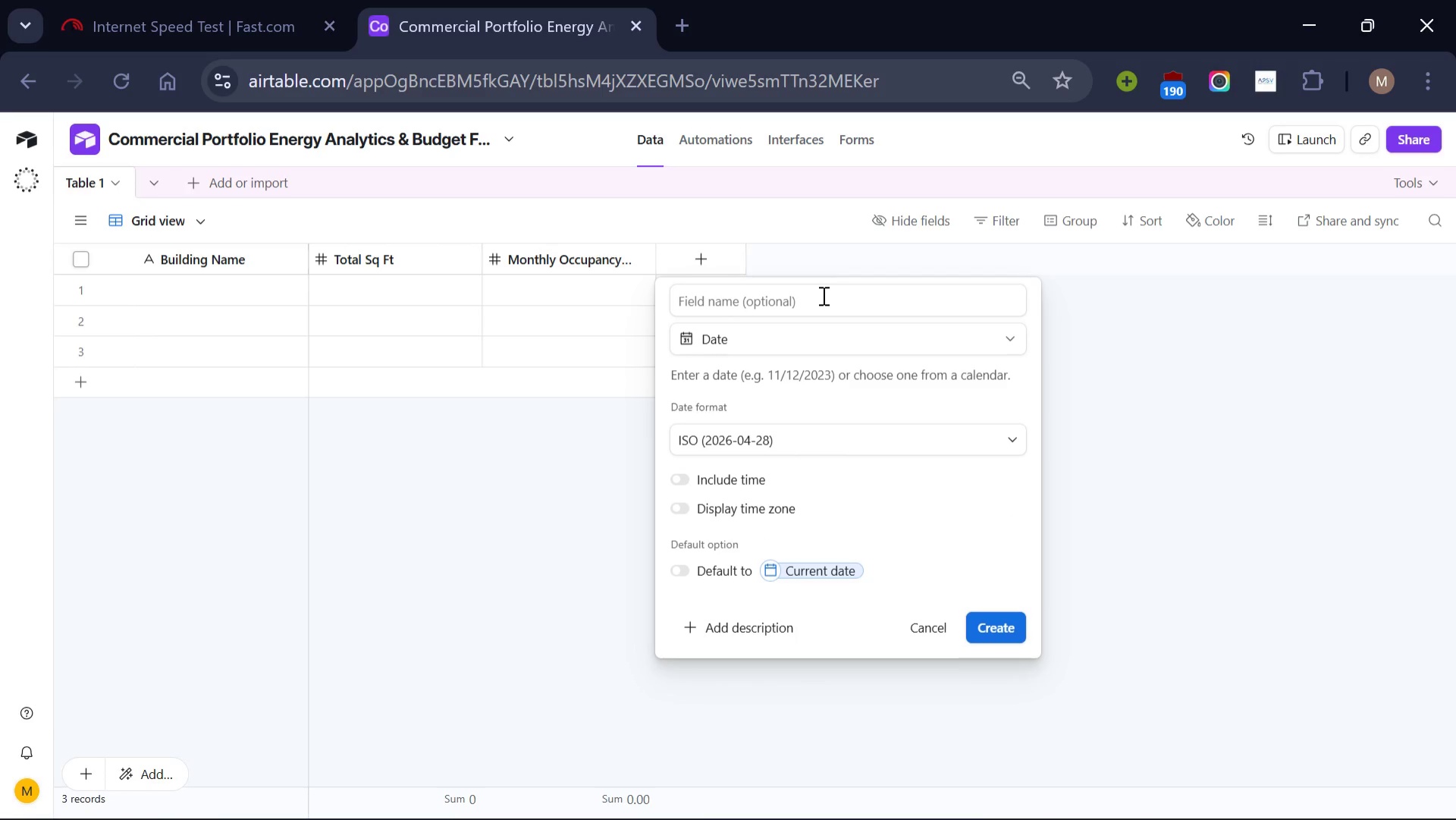 
left_click([822, 295])
 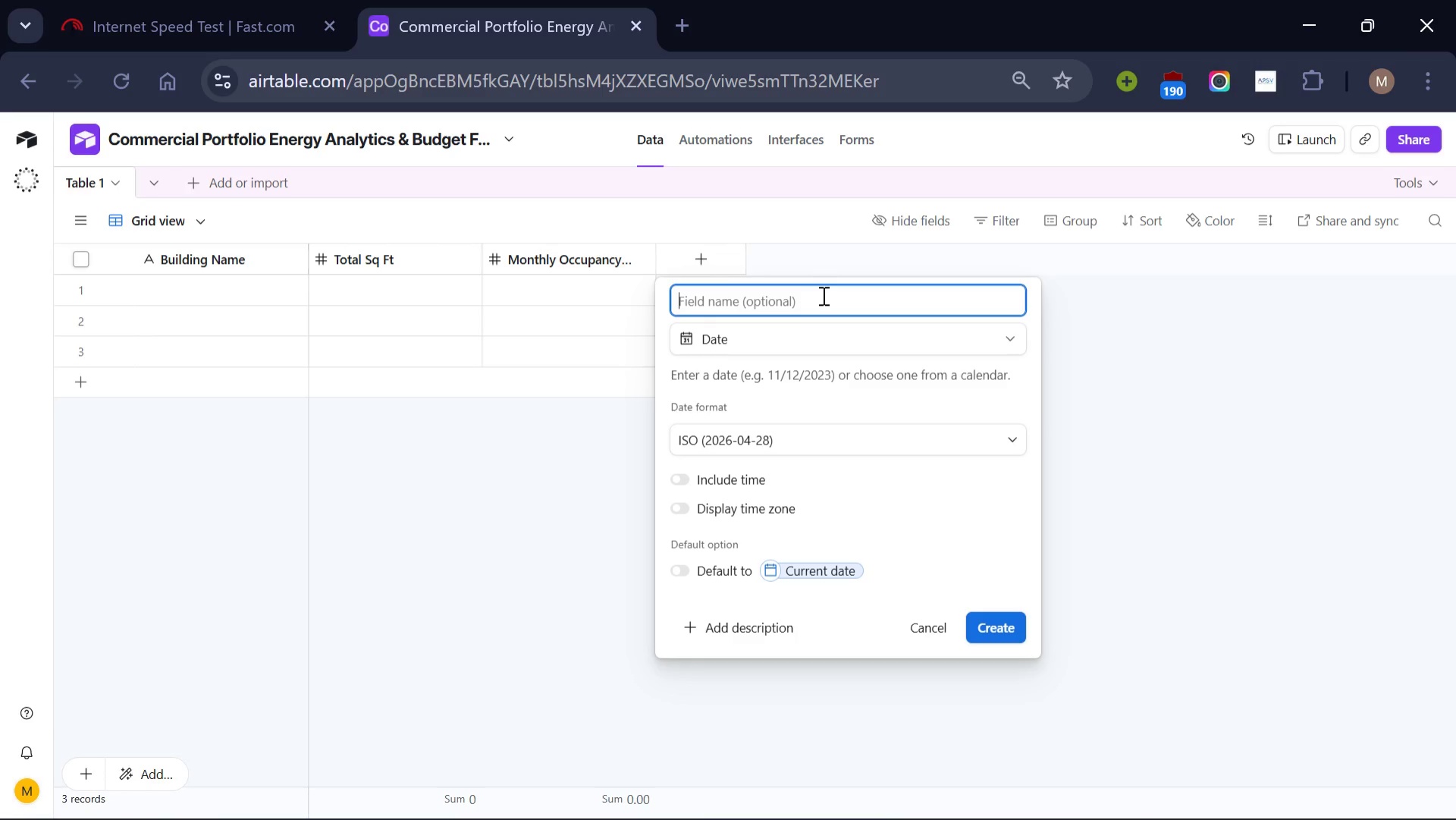 
type(Reporting Month)
 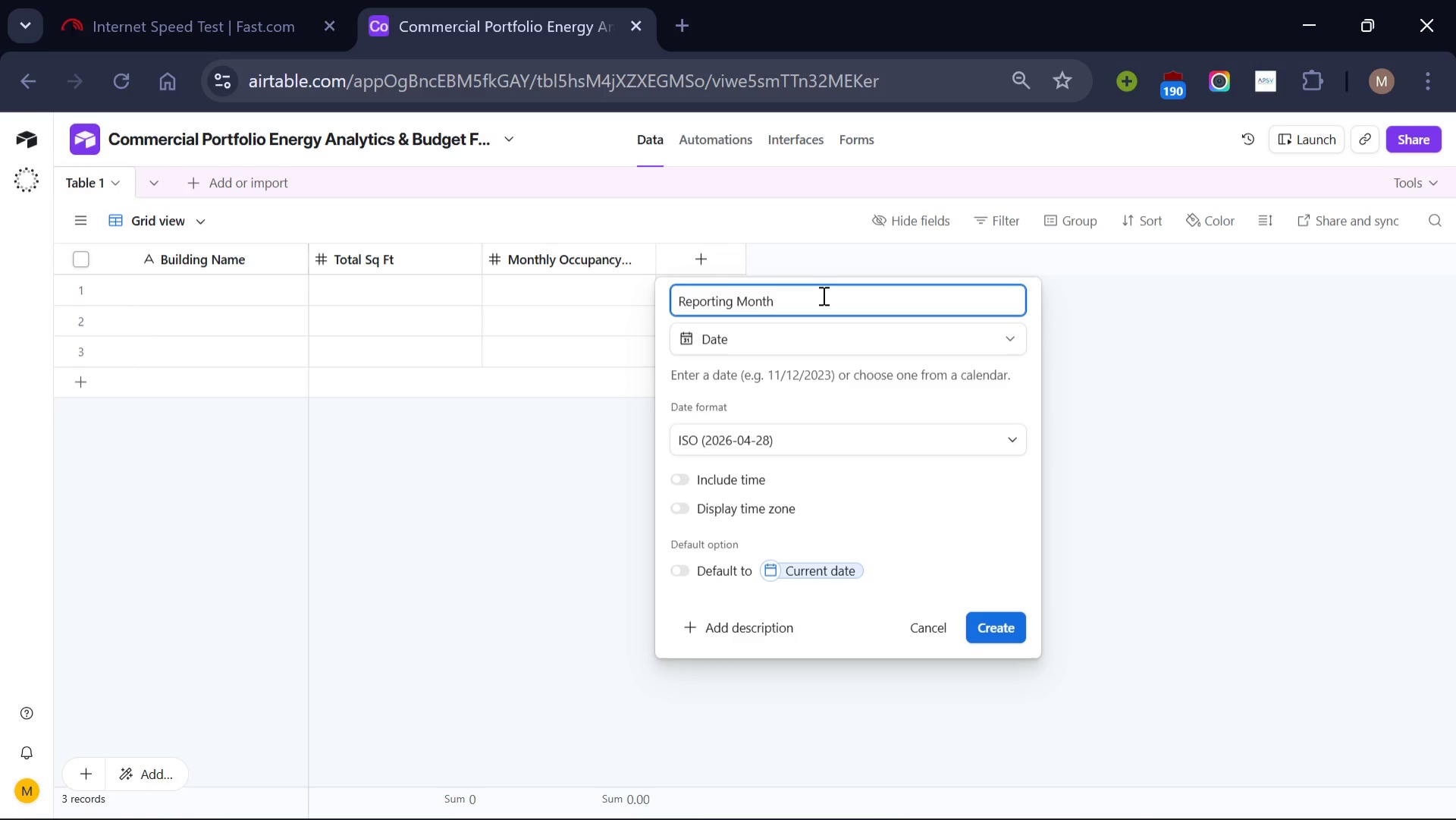 
left_click([1012, 630])
 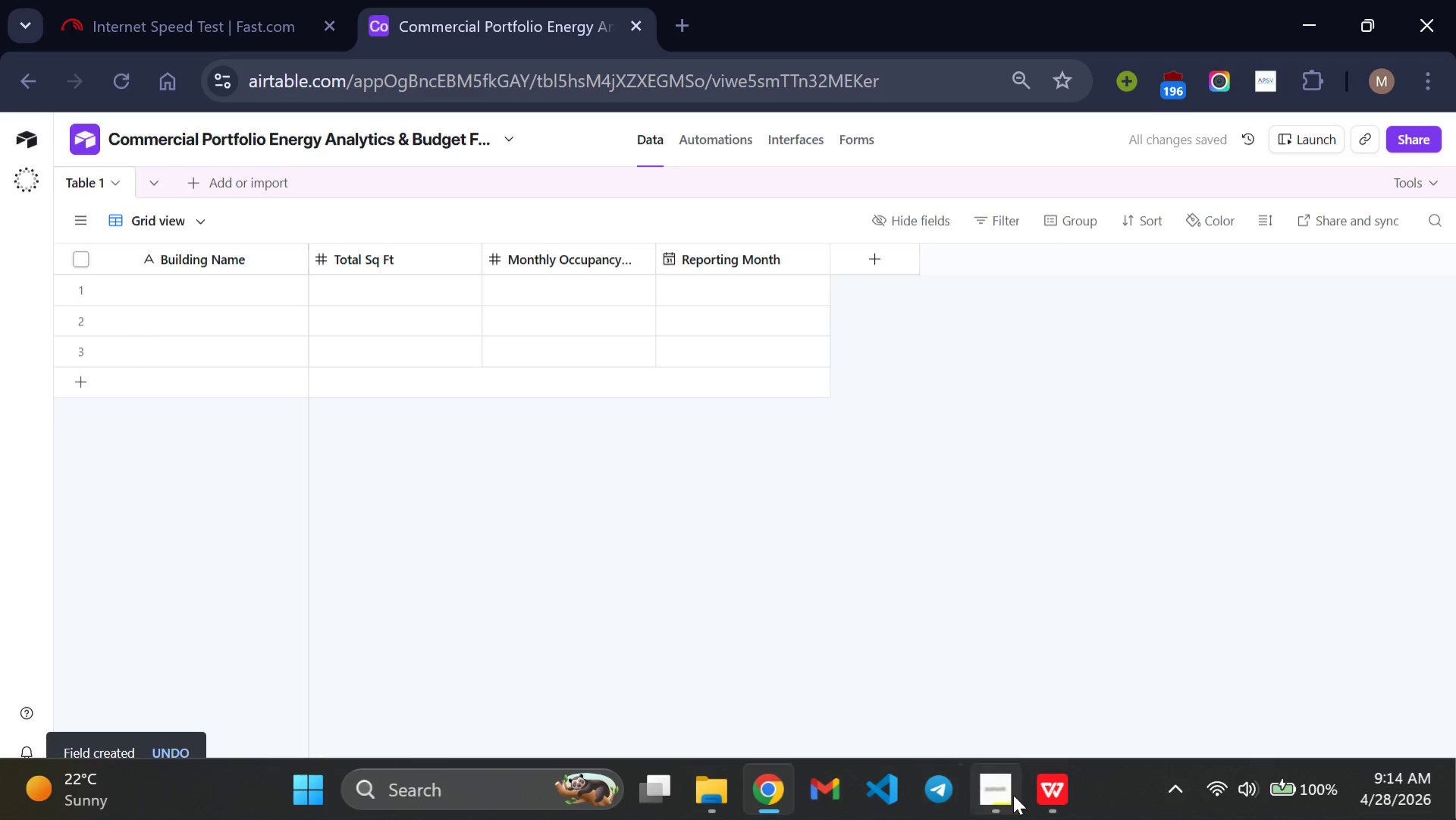 
left_click([1062, 800])
 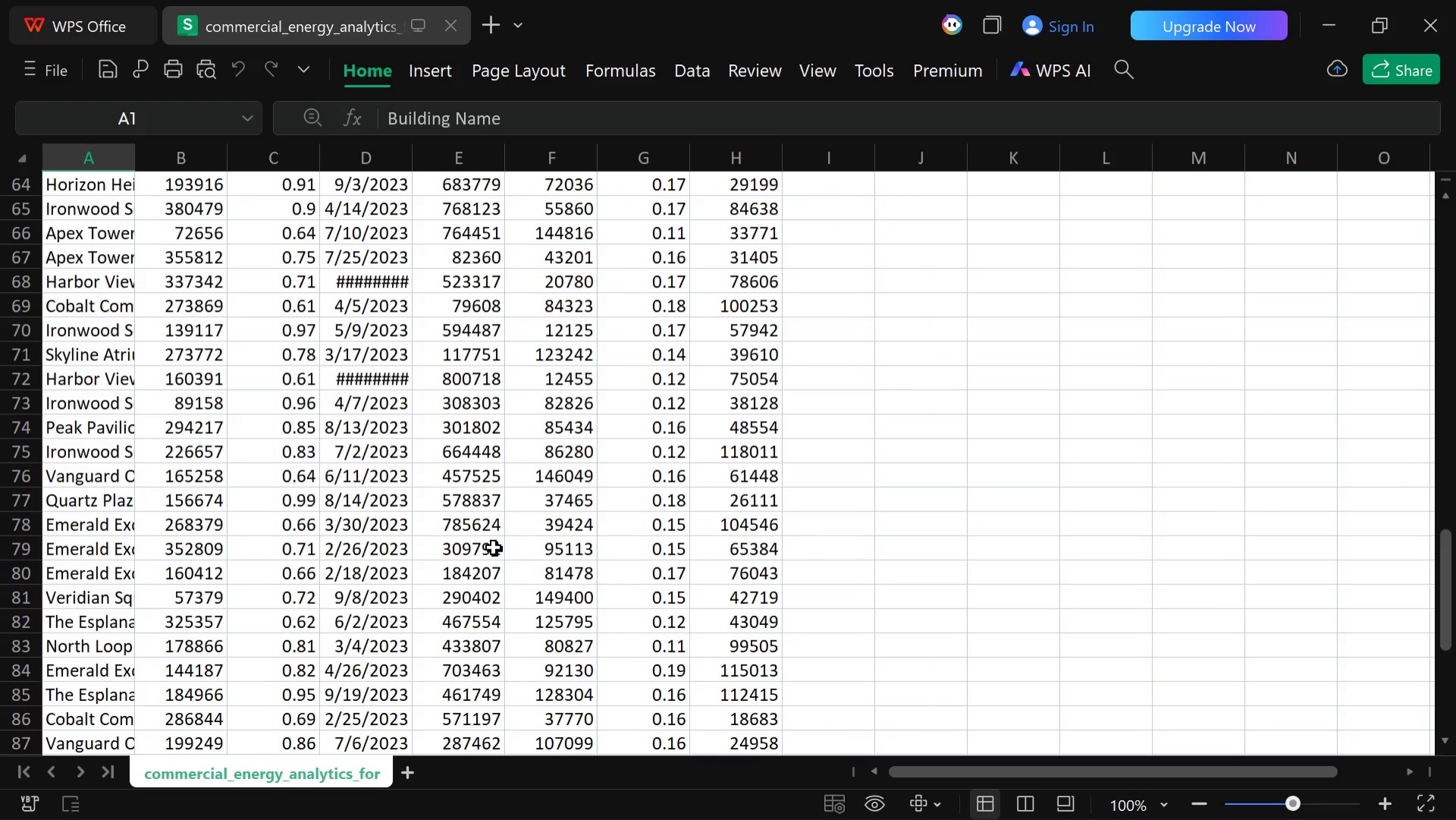 
wait(16.92)
 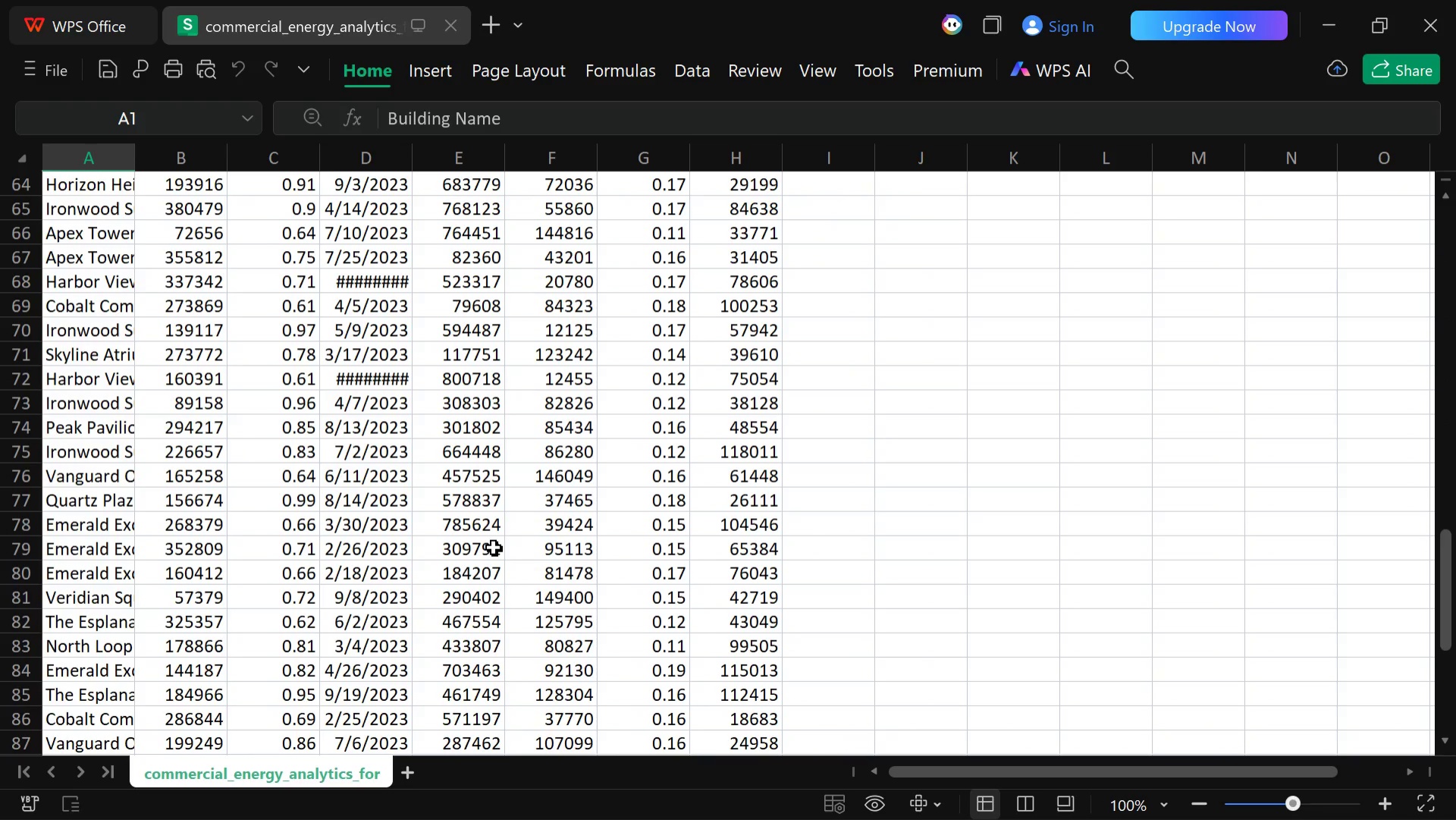 
left_click([776, 796])
 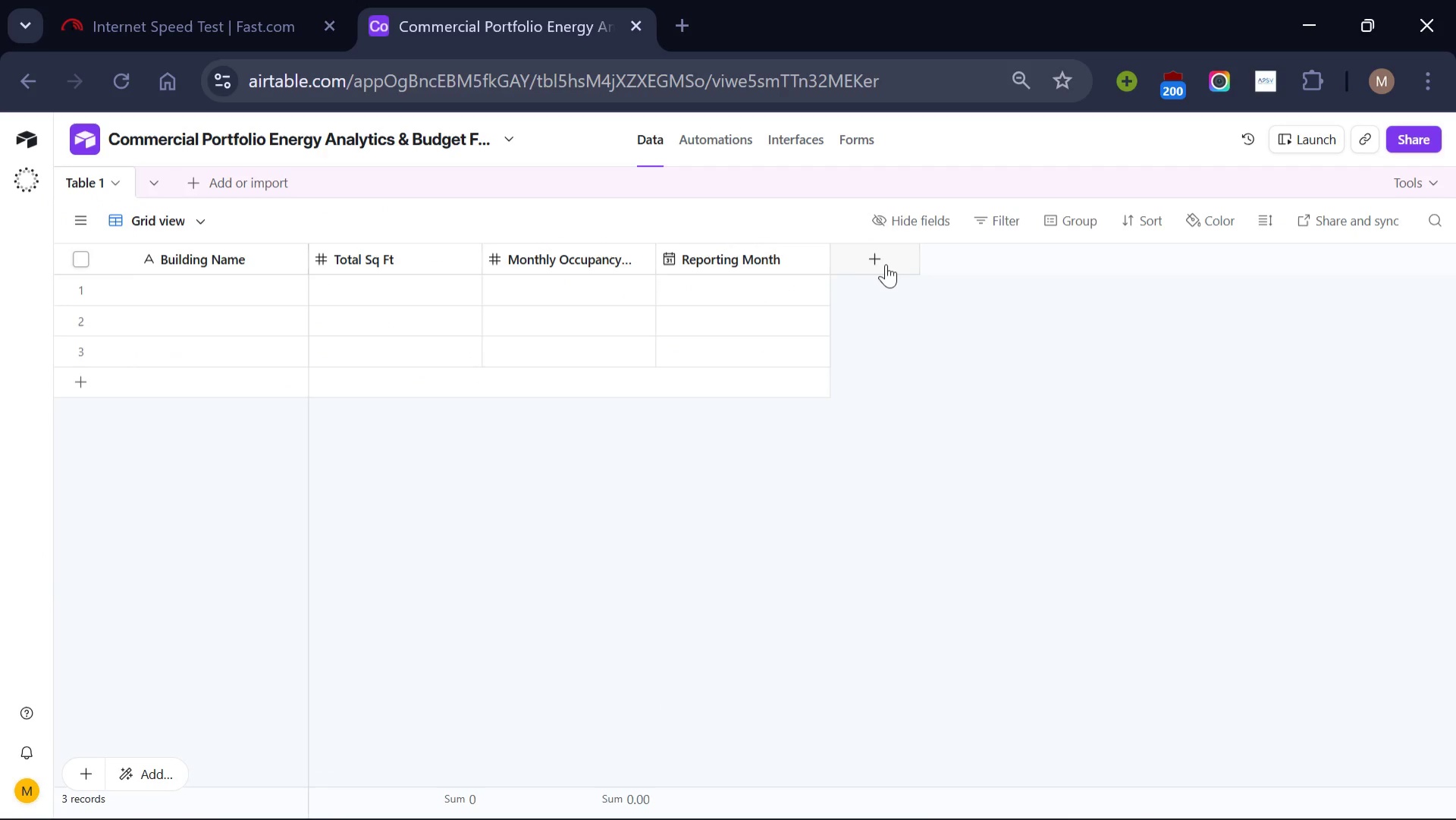 
left_click([886, 264])
 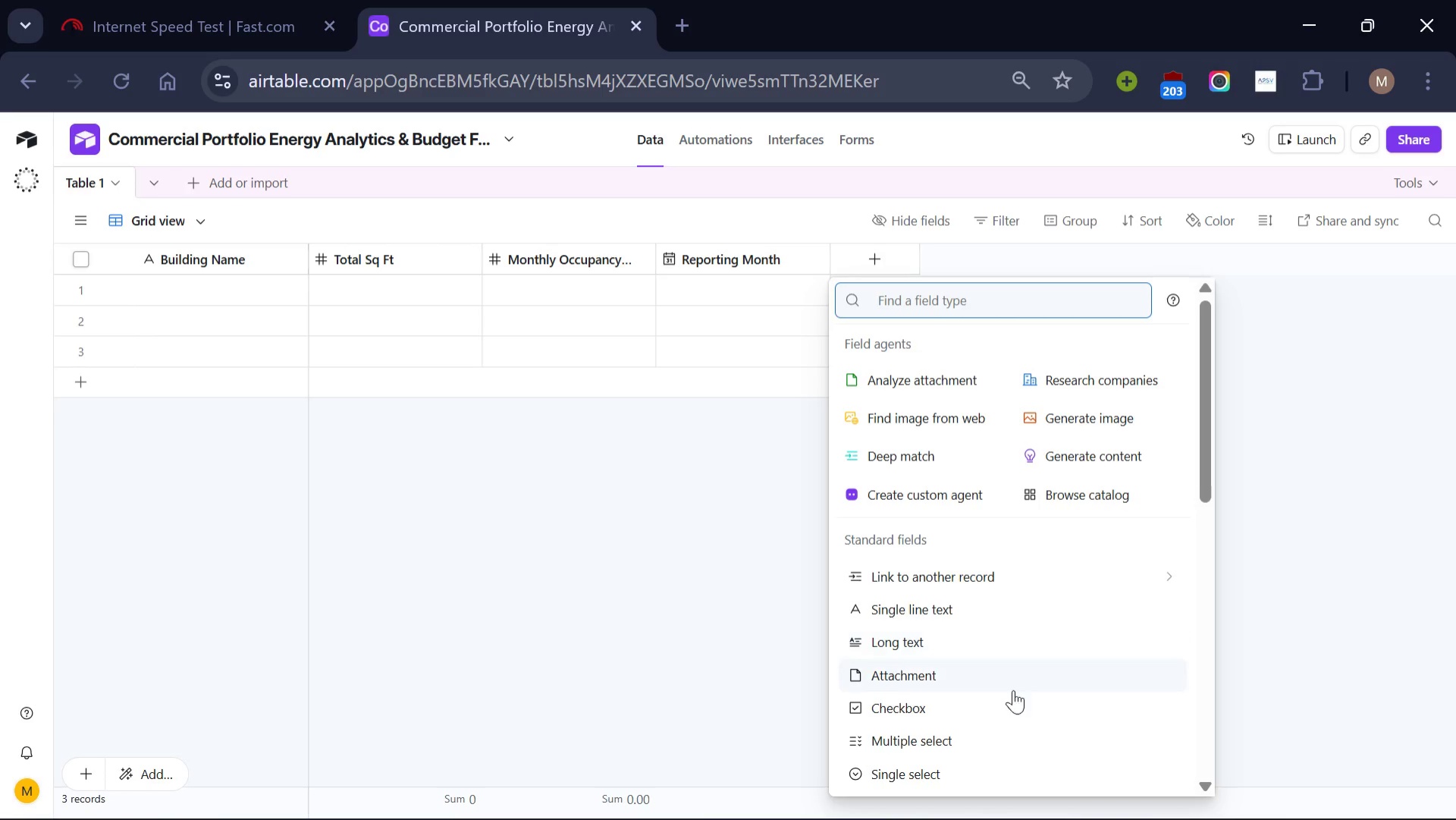 
scroll: coordinate [1017, 714], scroll_direction: none, amount: 0.0
 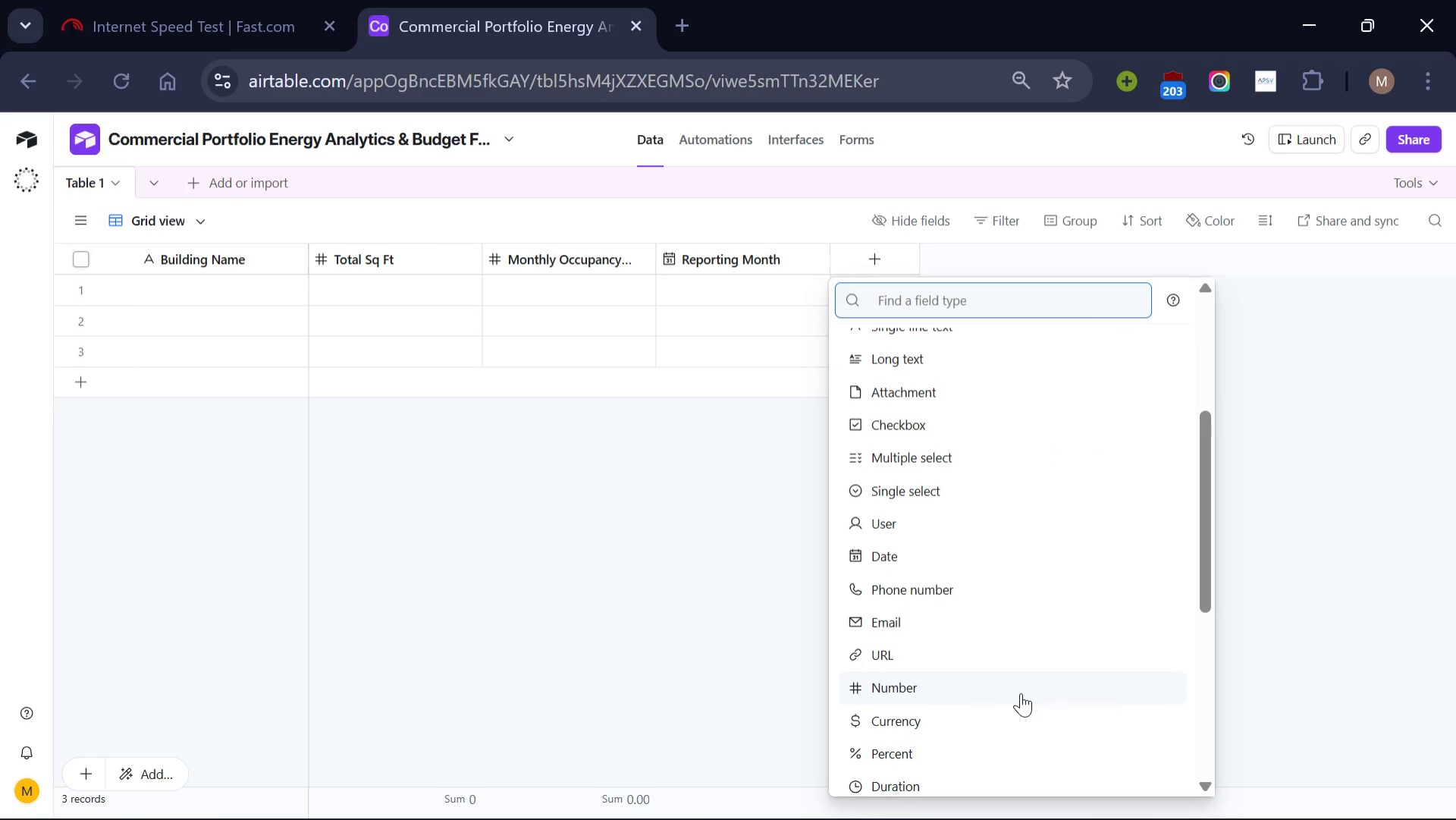 
left_click([1021, 693])
 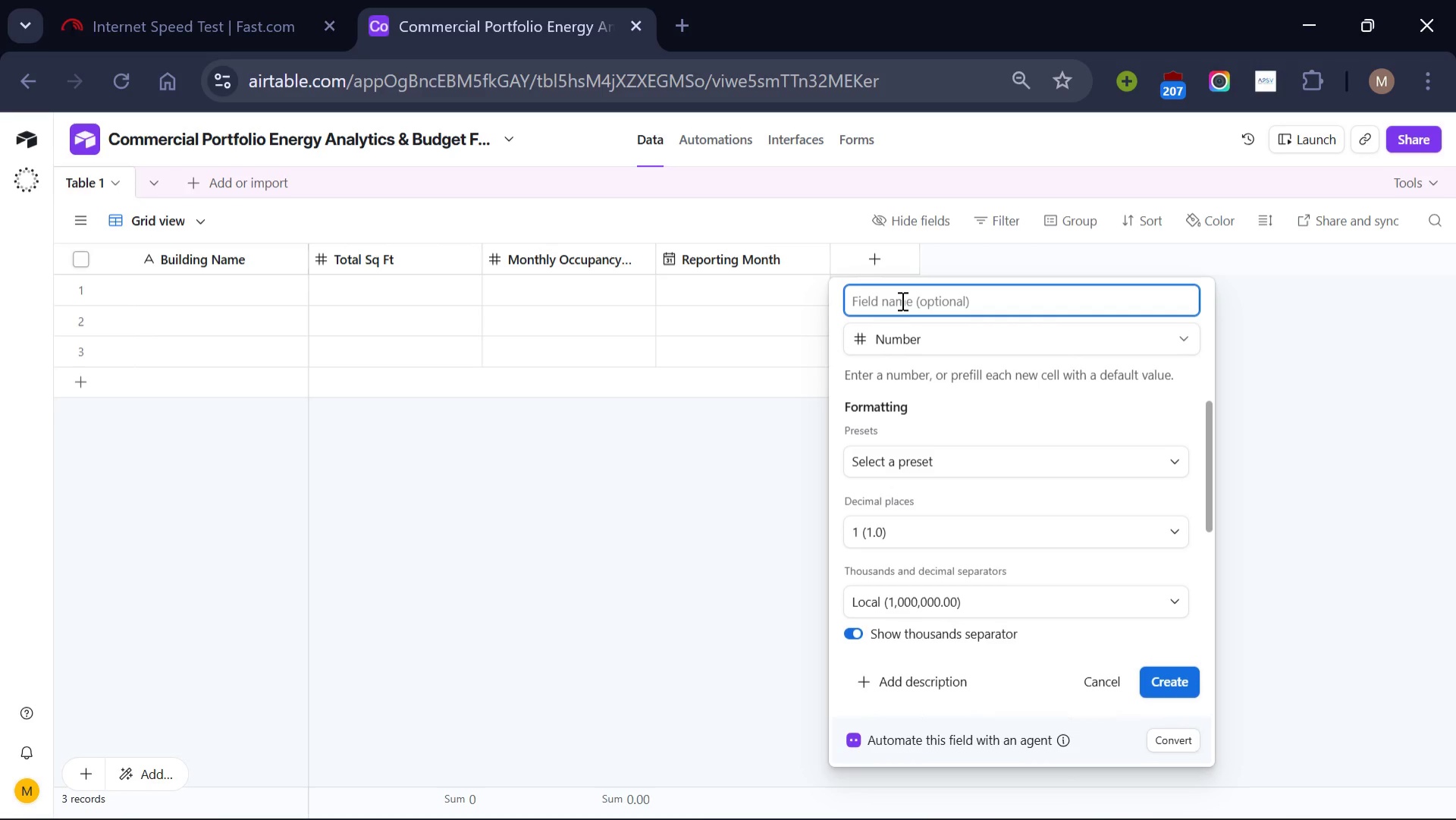 
type(Electr)
 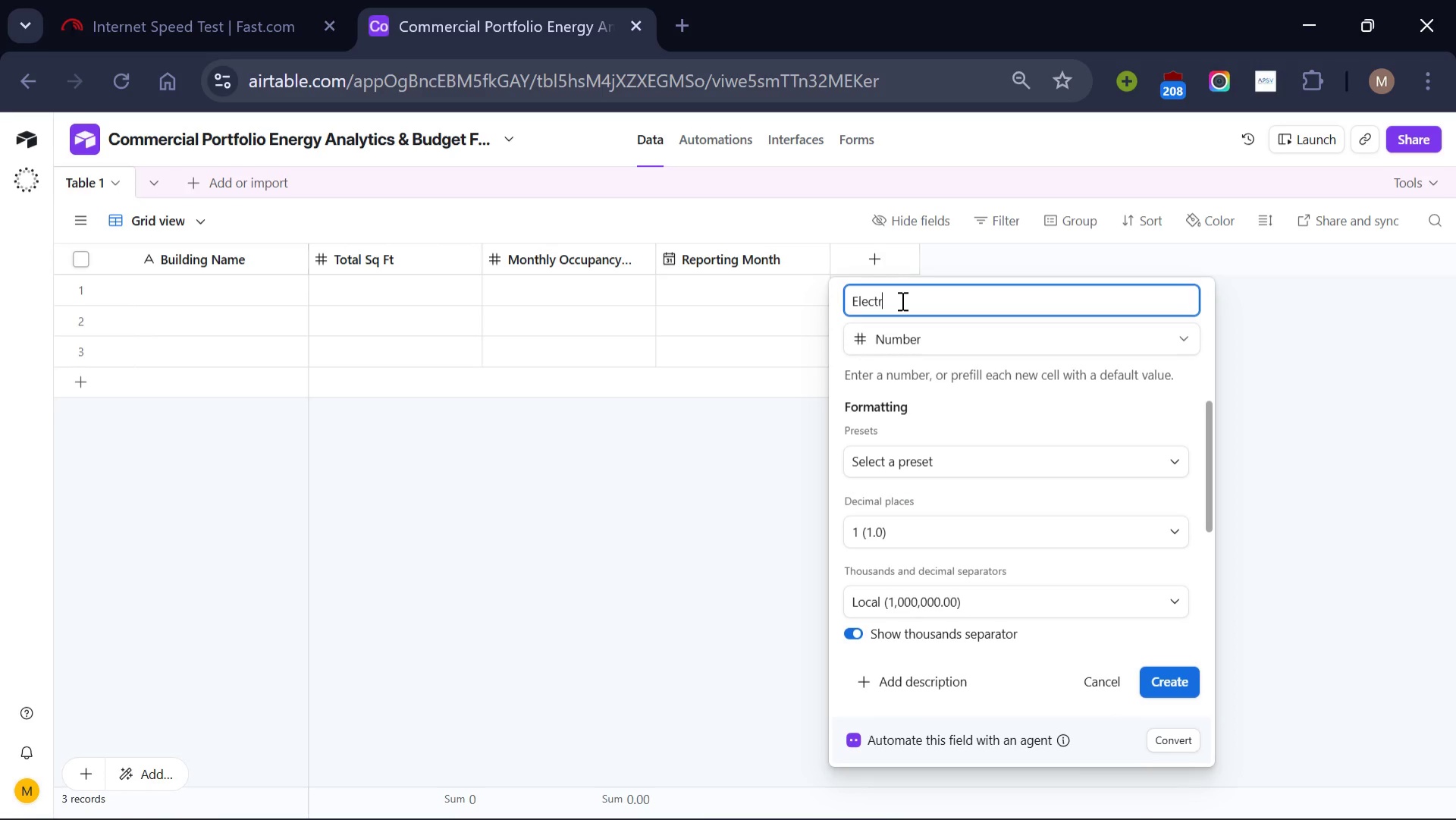 
type(icity Usage)
 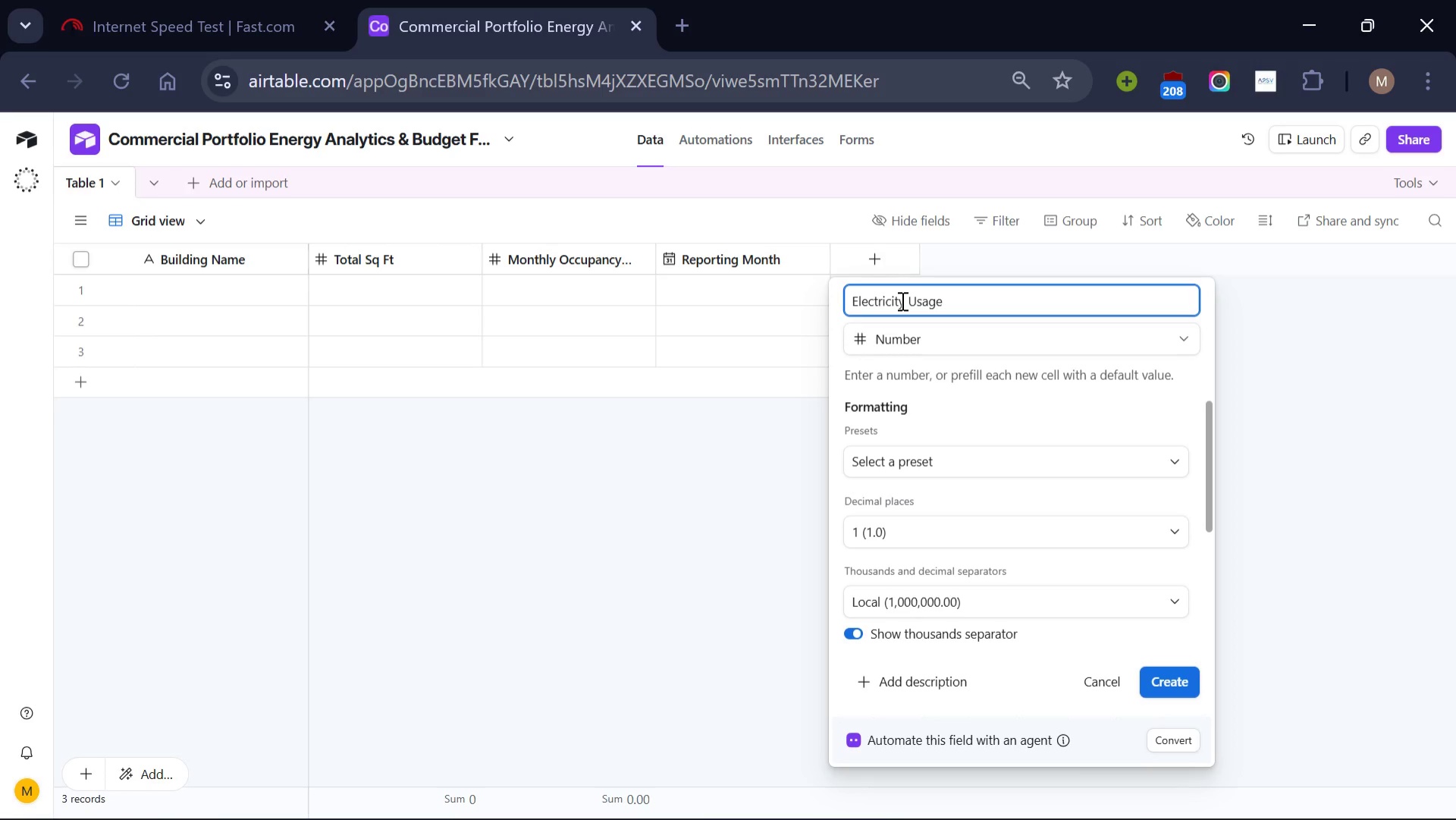 
key(Space)
 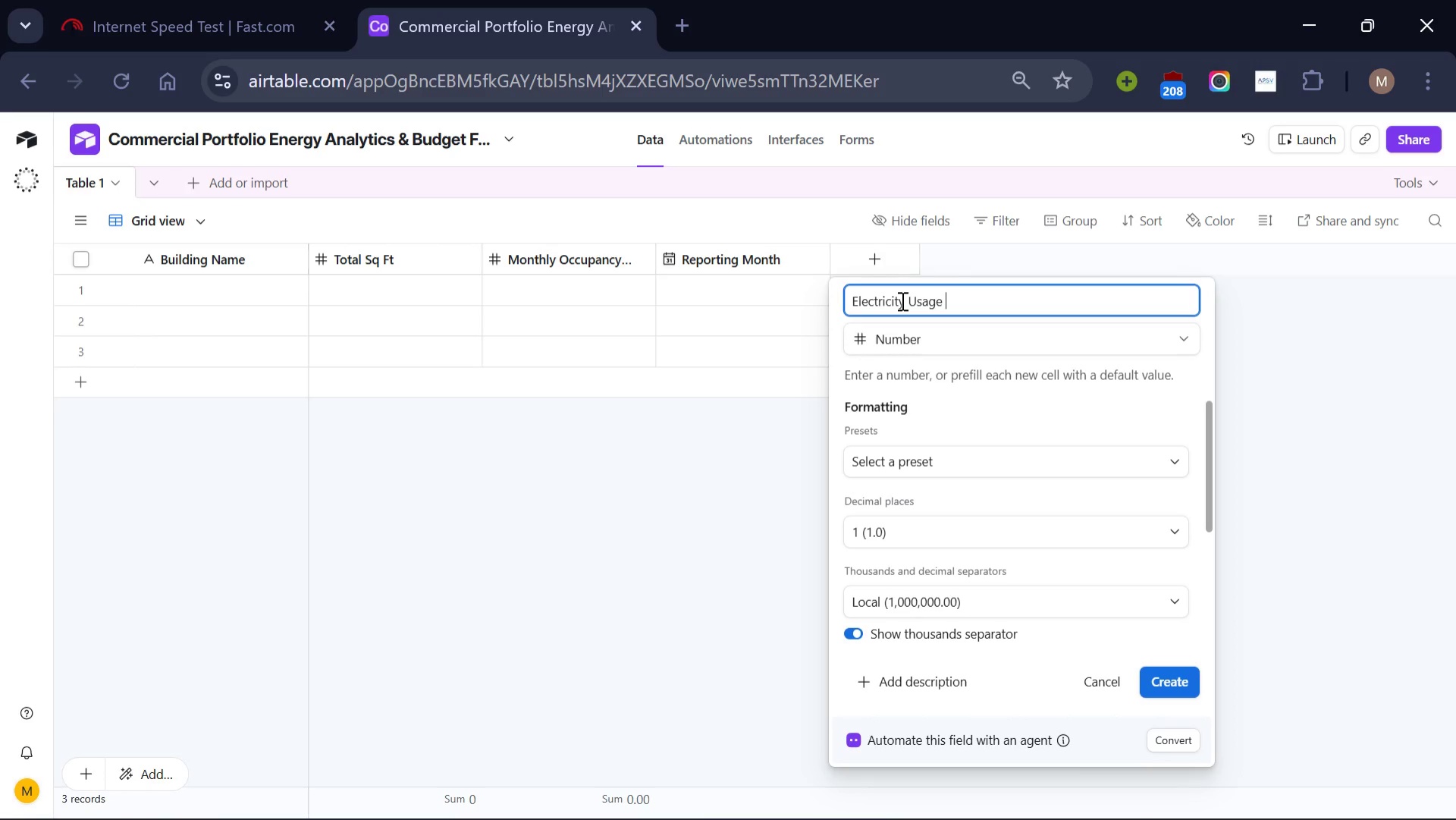 
key(Shift+9)
 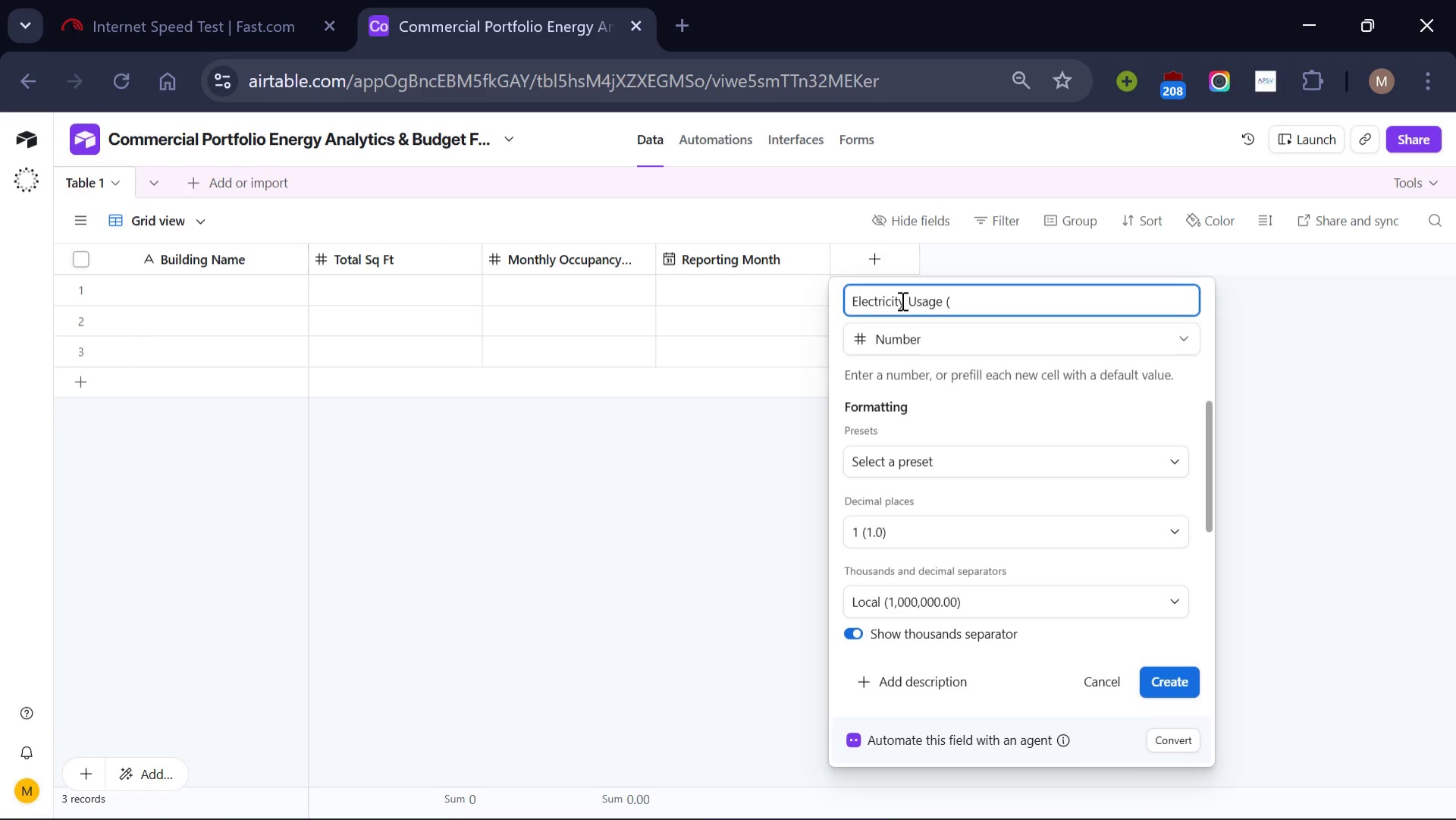 
type(kWh))
 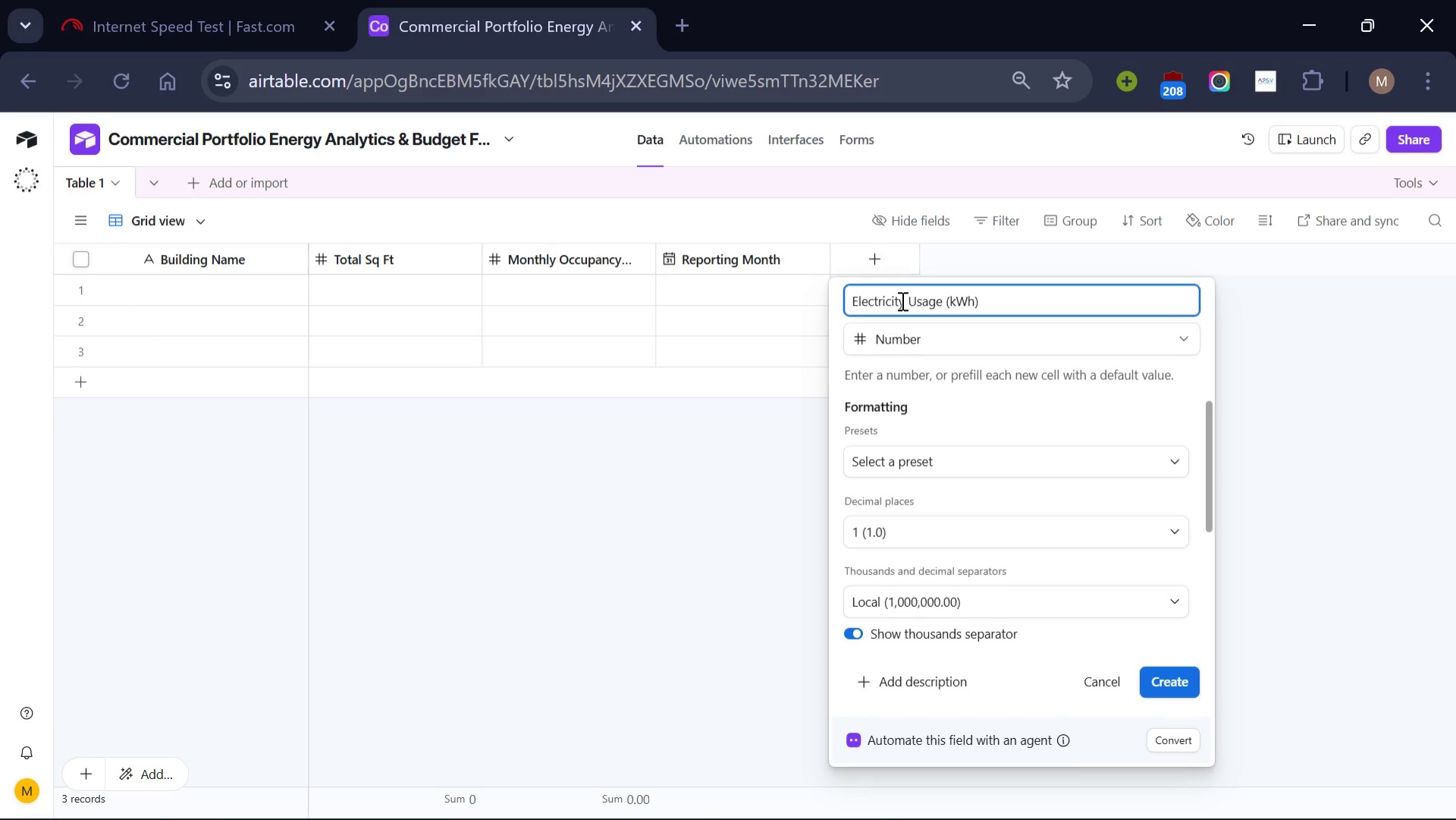 
left_click([1115, 529])
 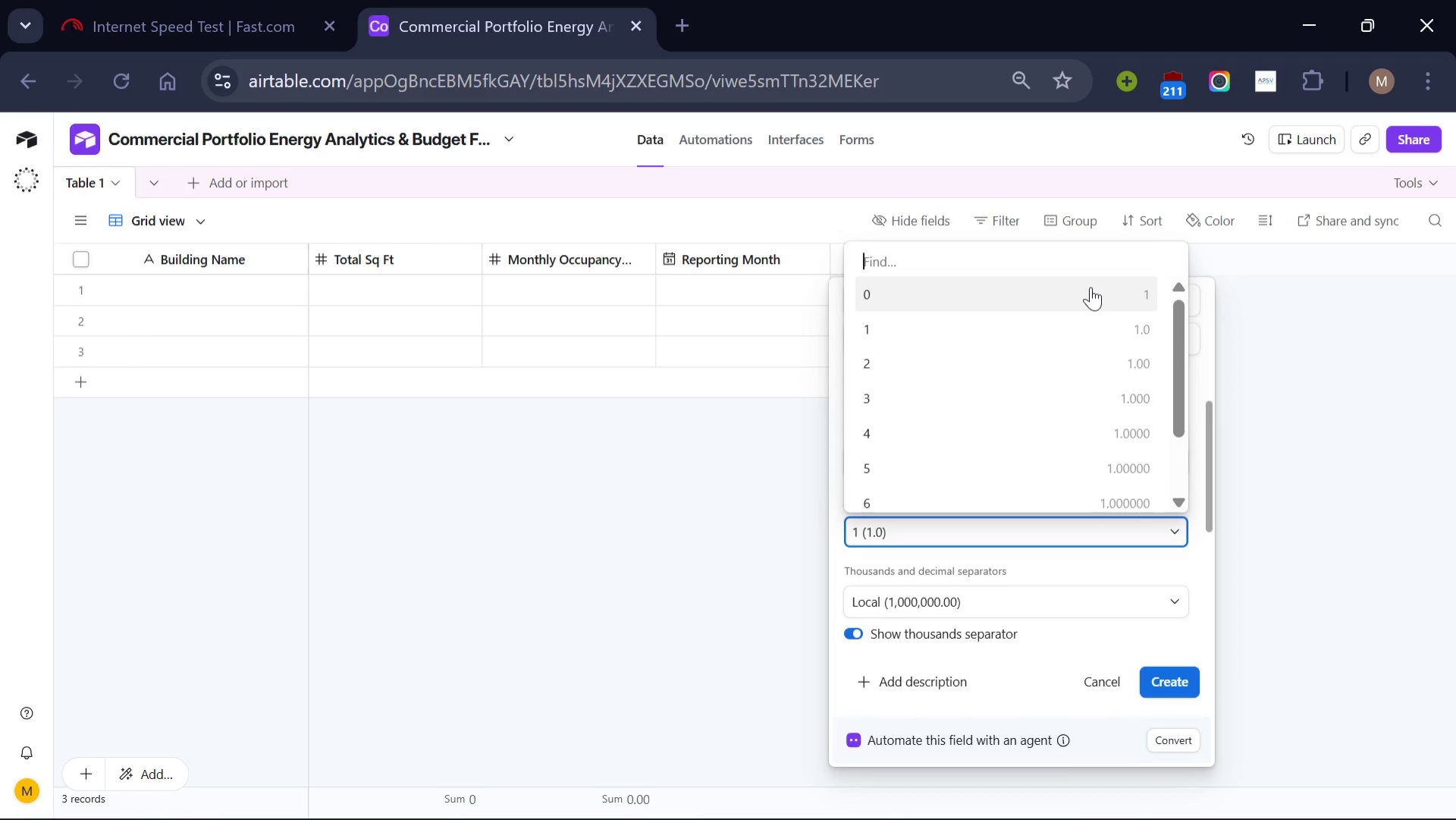 
left_click([1090, 287])
 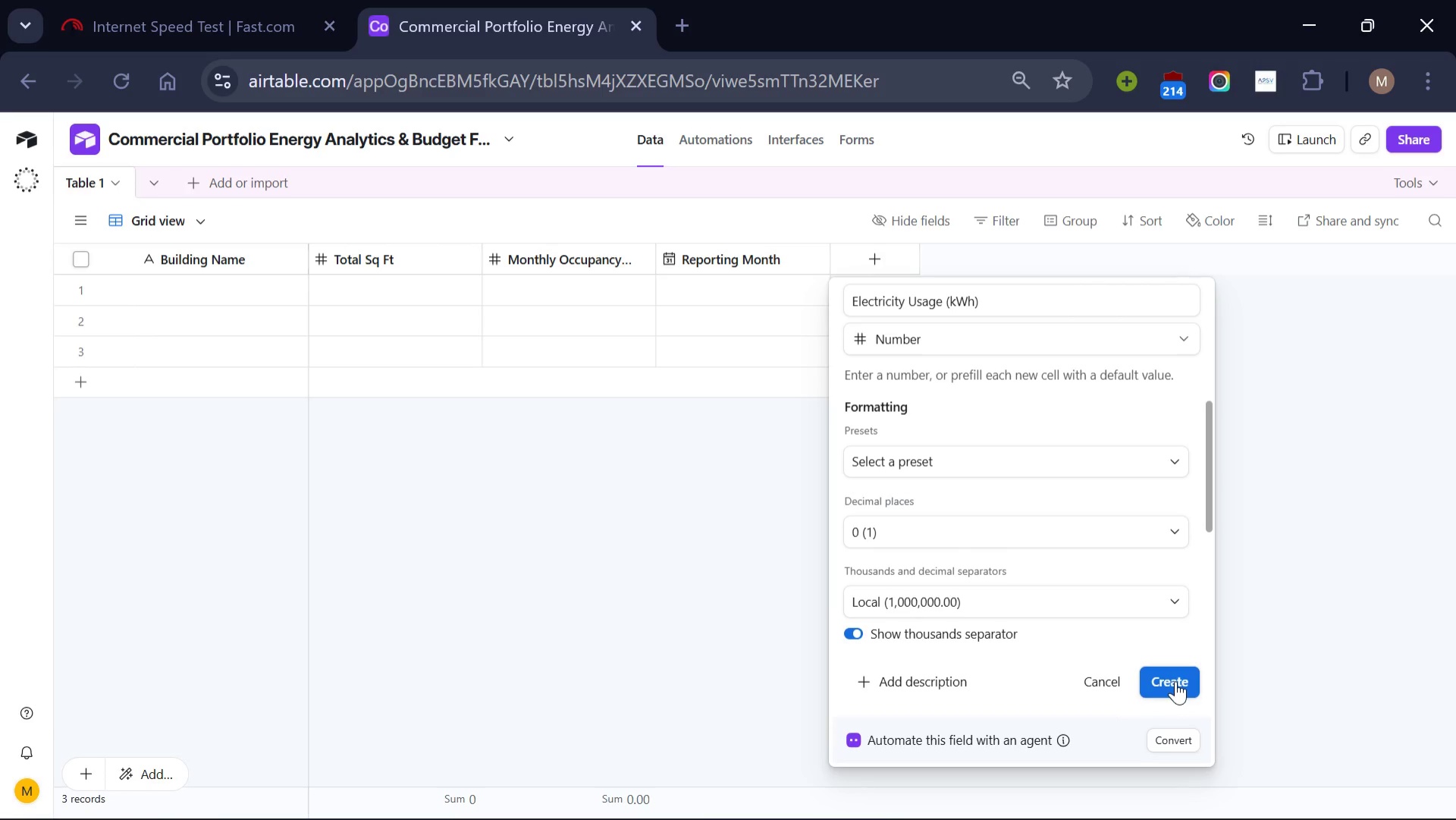 
left_click([1175, 680])
 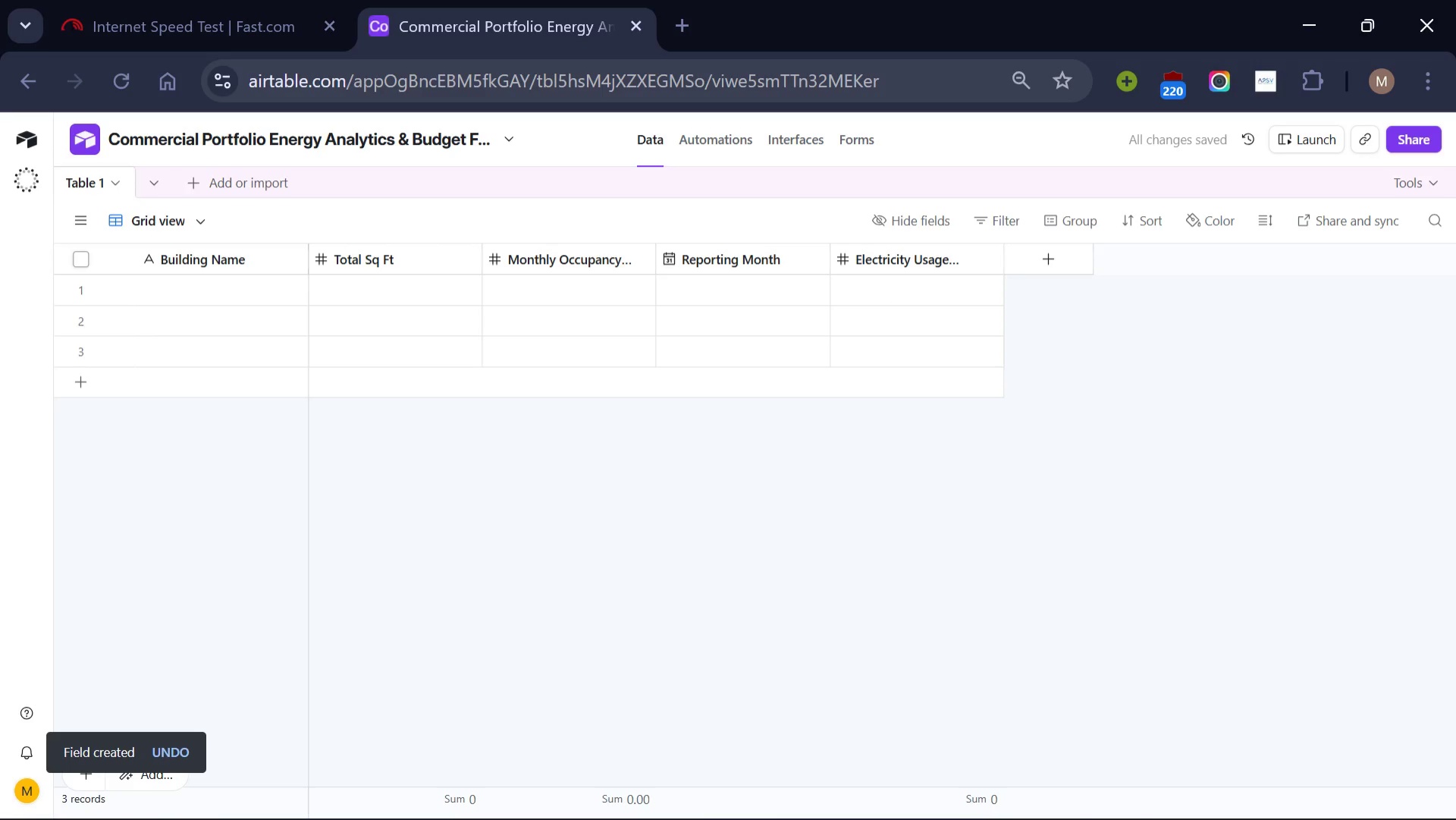 
wait(7.58)
 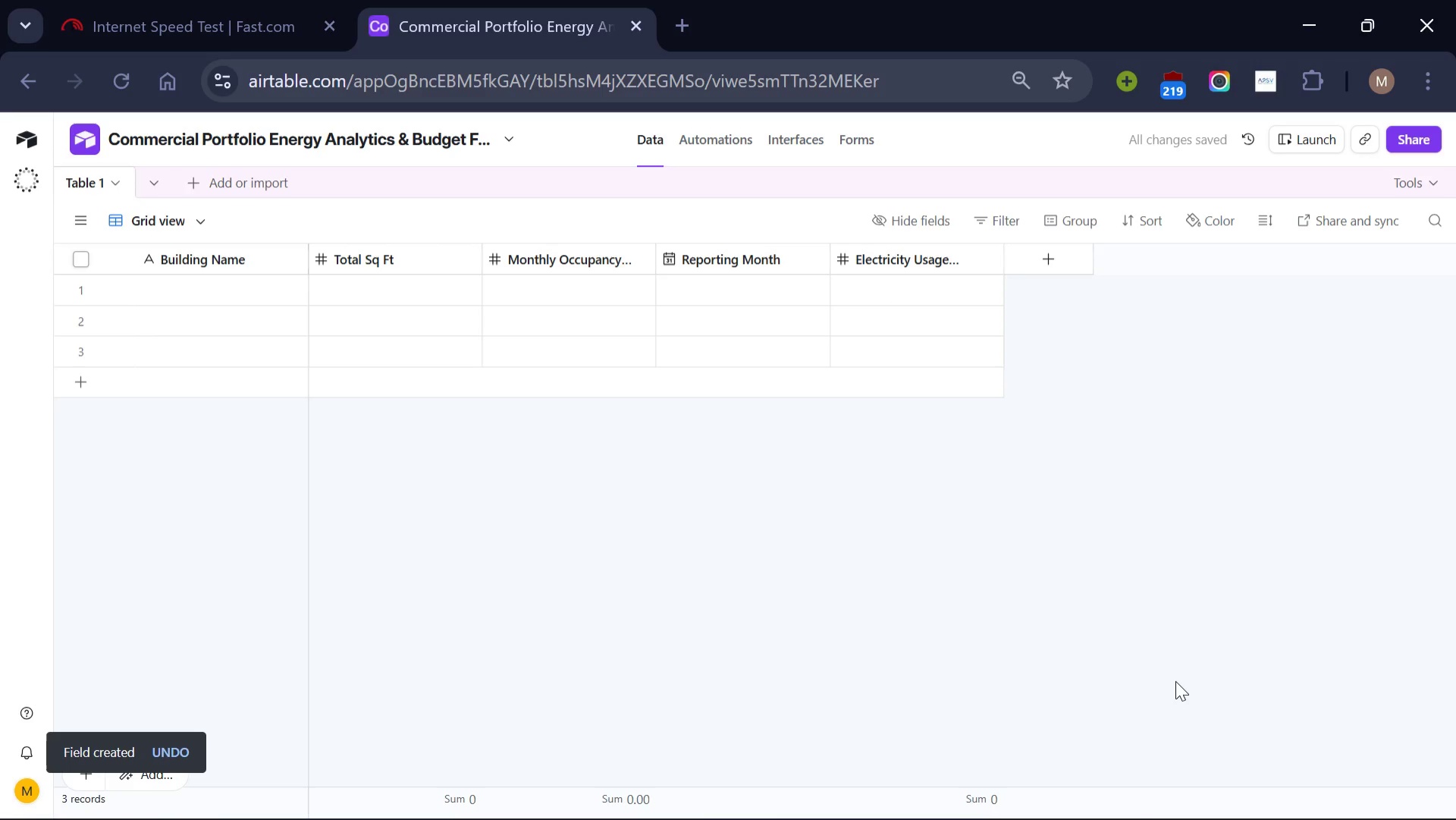 
left_click([1022, 802])